 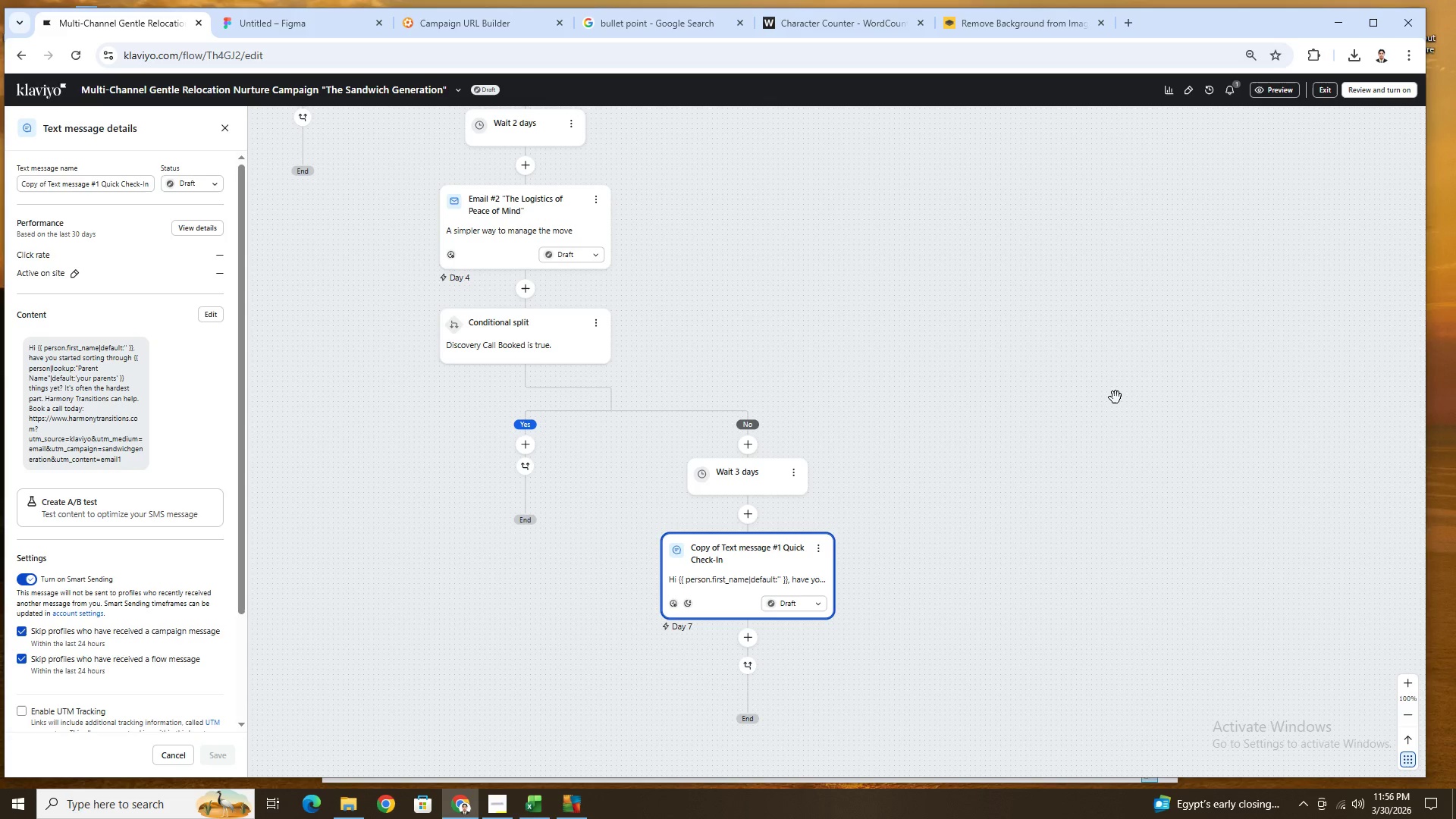 
scroll: coordinate [1058, 403], scroll_direction: down, amount: 2.0
 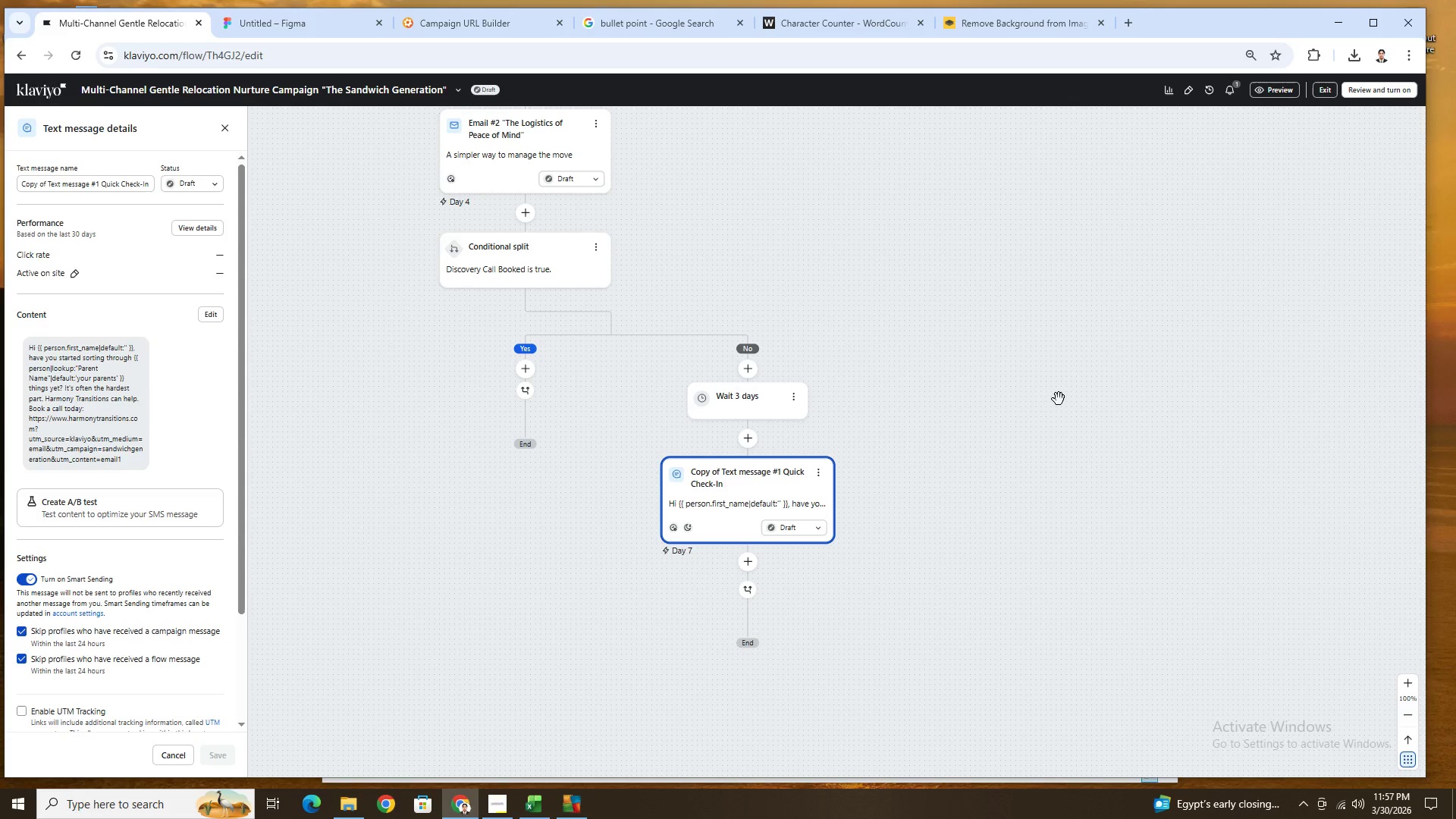 
wait(22.56)
 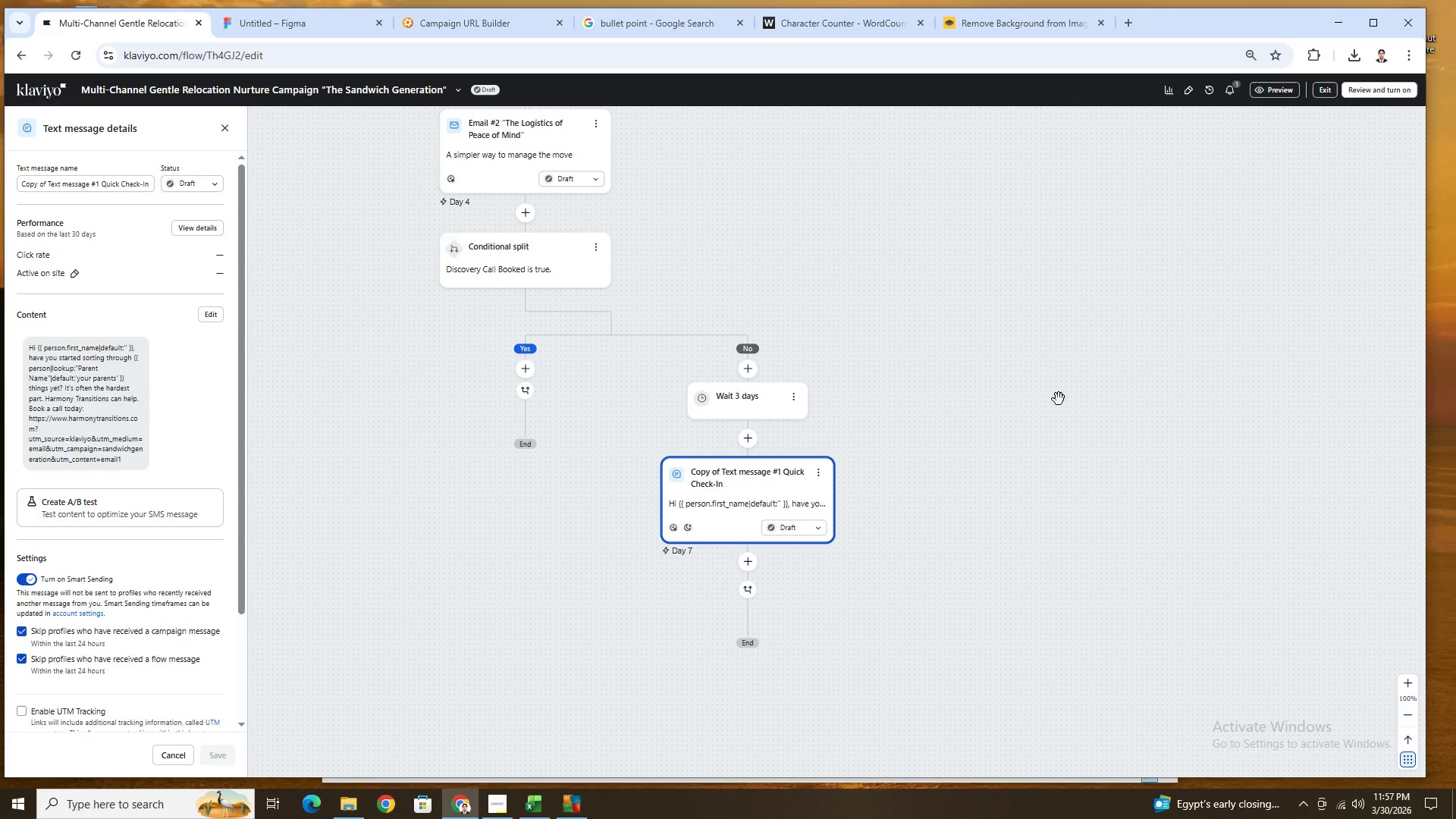 
scroll: coordinate [980, 391], scroll_direction: down, amount: 2.0
 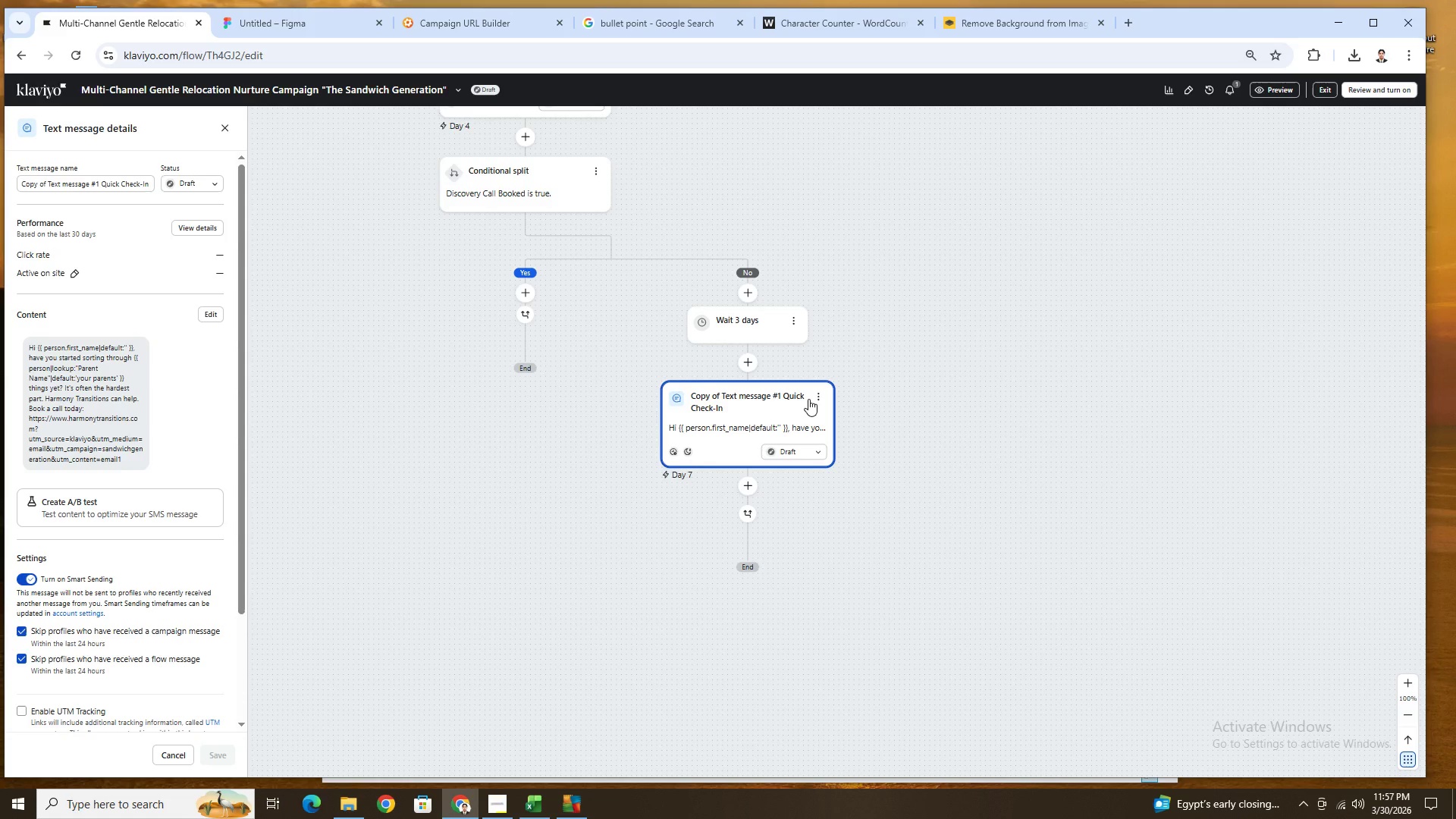 
wait(9.55)
 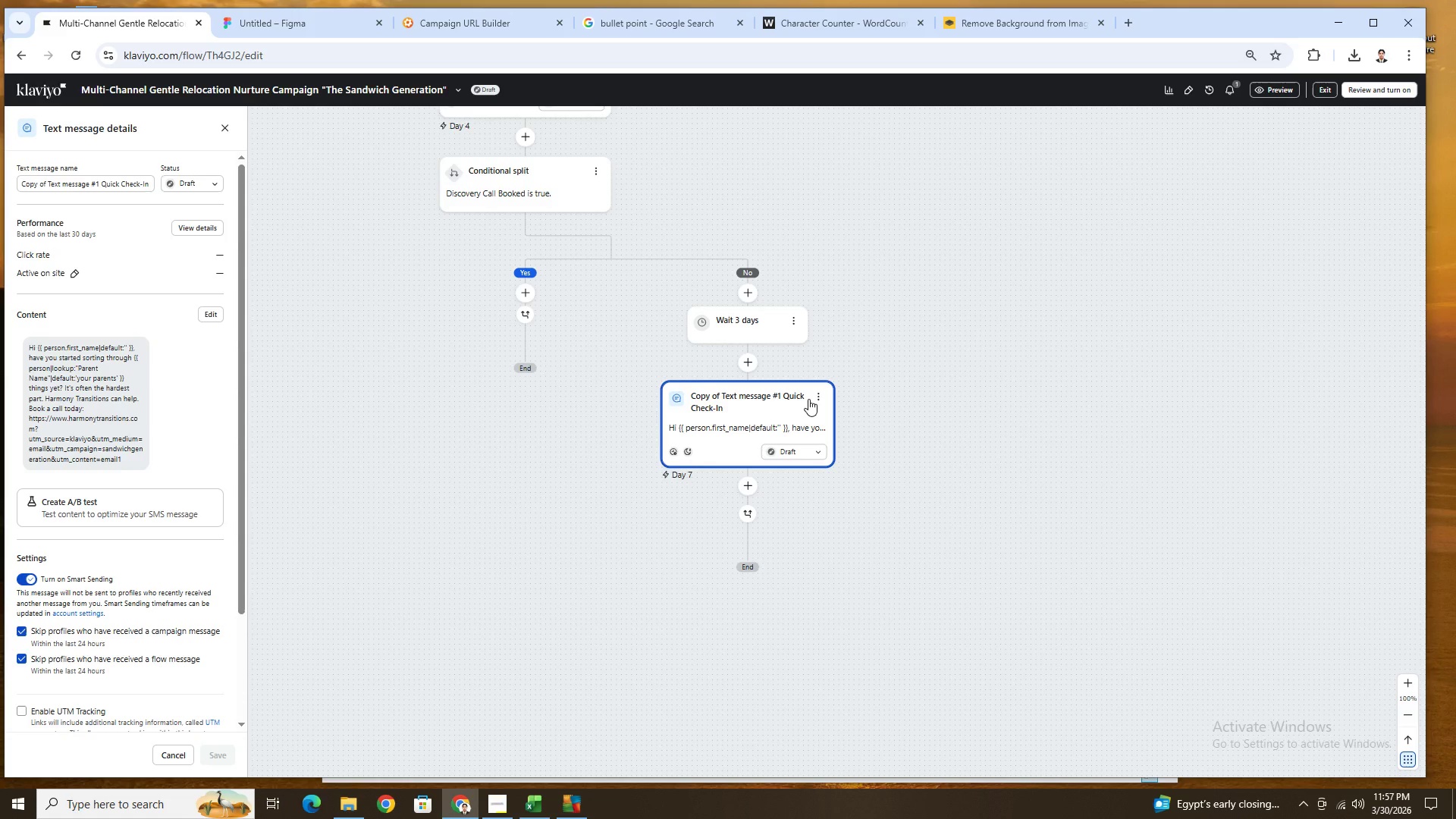 
scroll: coordinate [904, 422], scroll_direction: down, amount: 4.0
 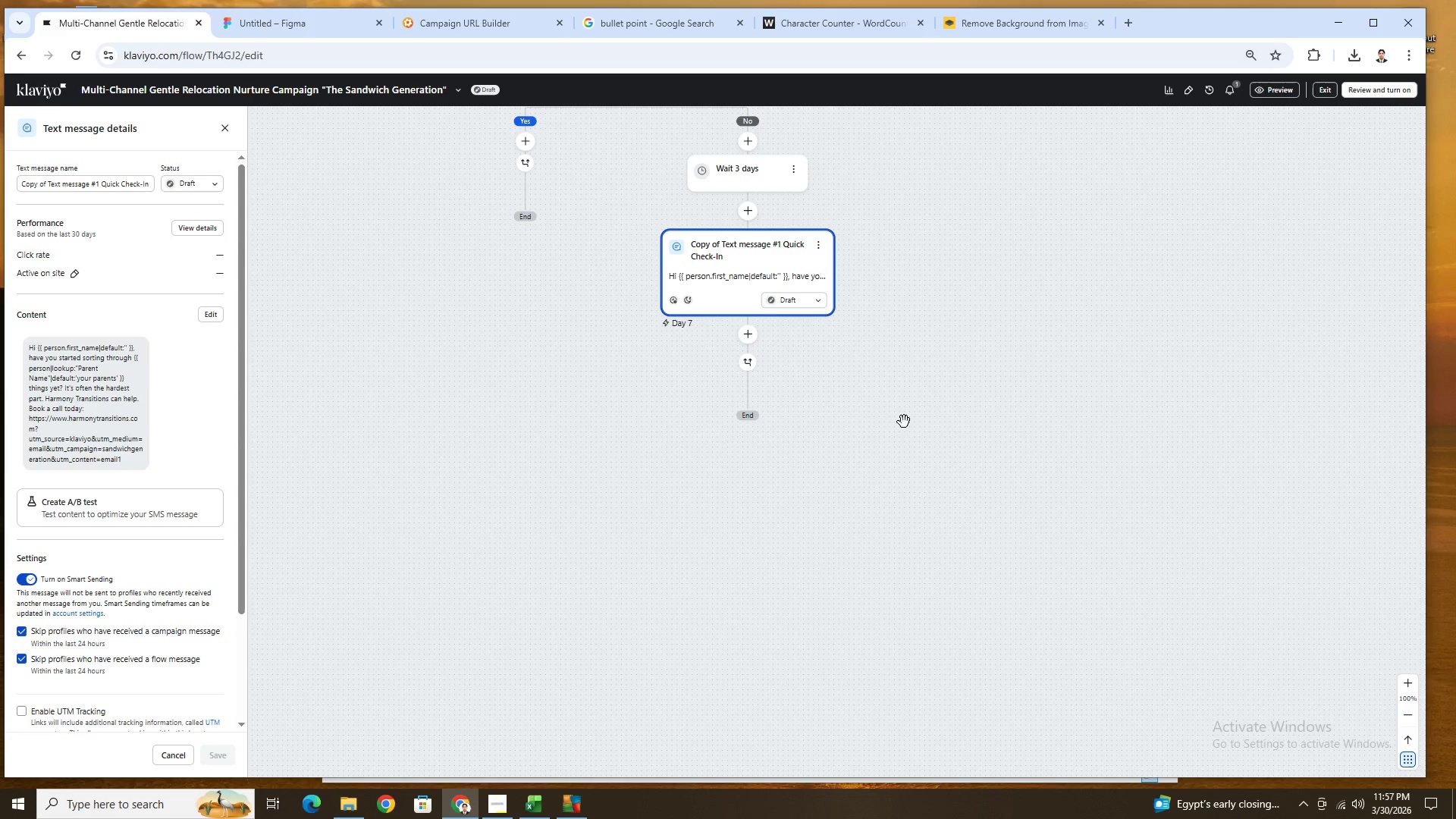 
scroll: coordinate [904, 422], scroll_direction: up, amount: 2.0
 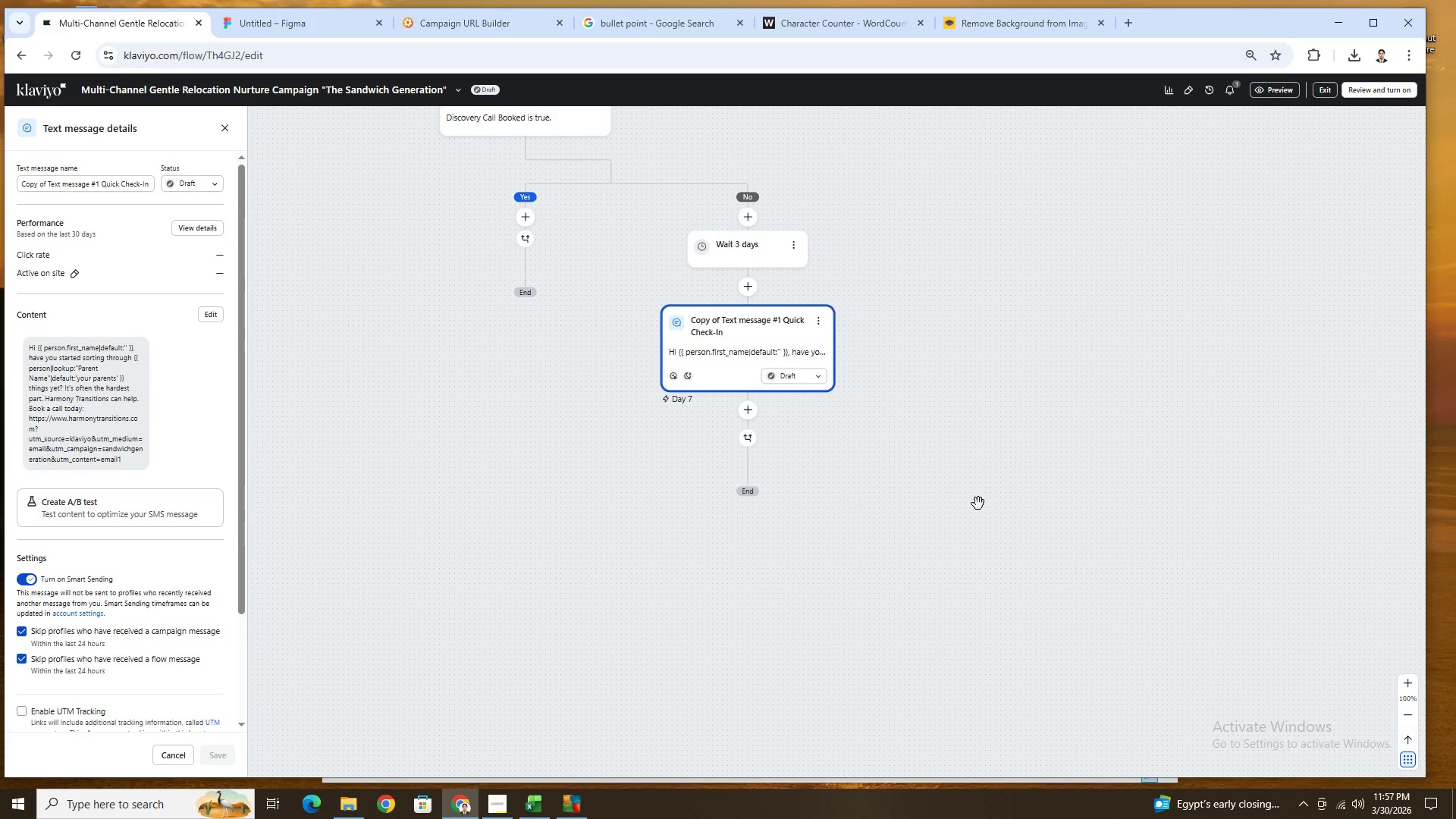 
wait(6.68)
 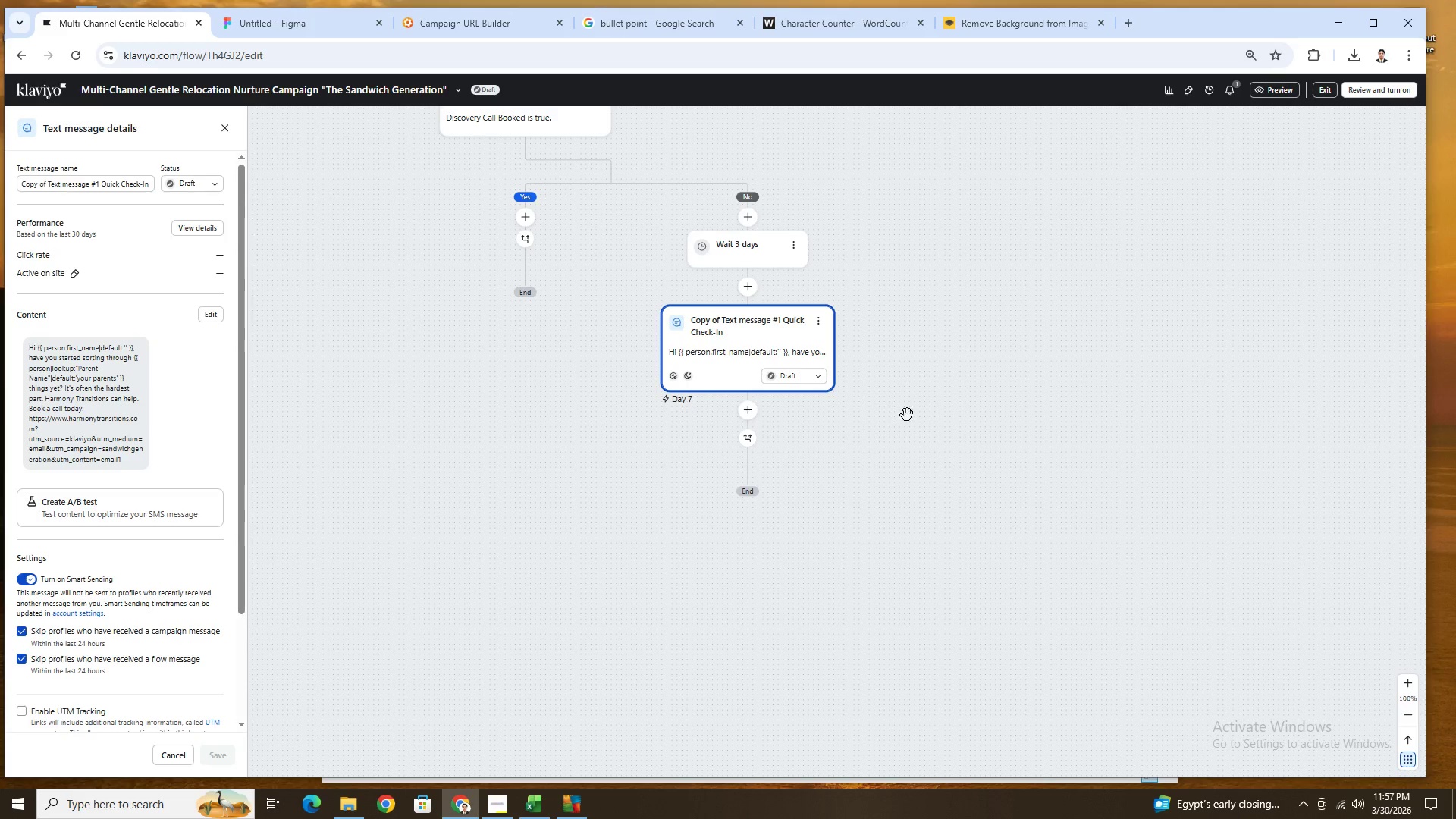 
scroll: coordinate [985, 444], scroll_direction: up, amount: 1.0
 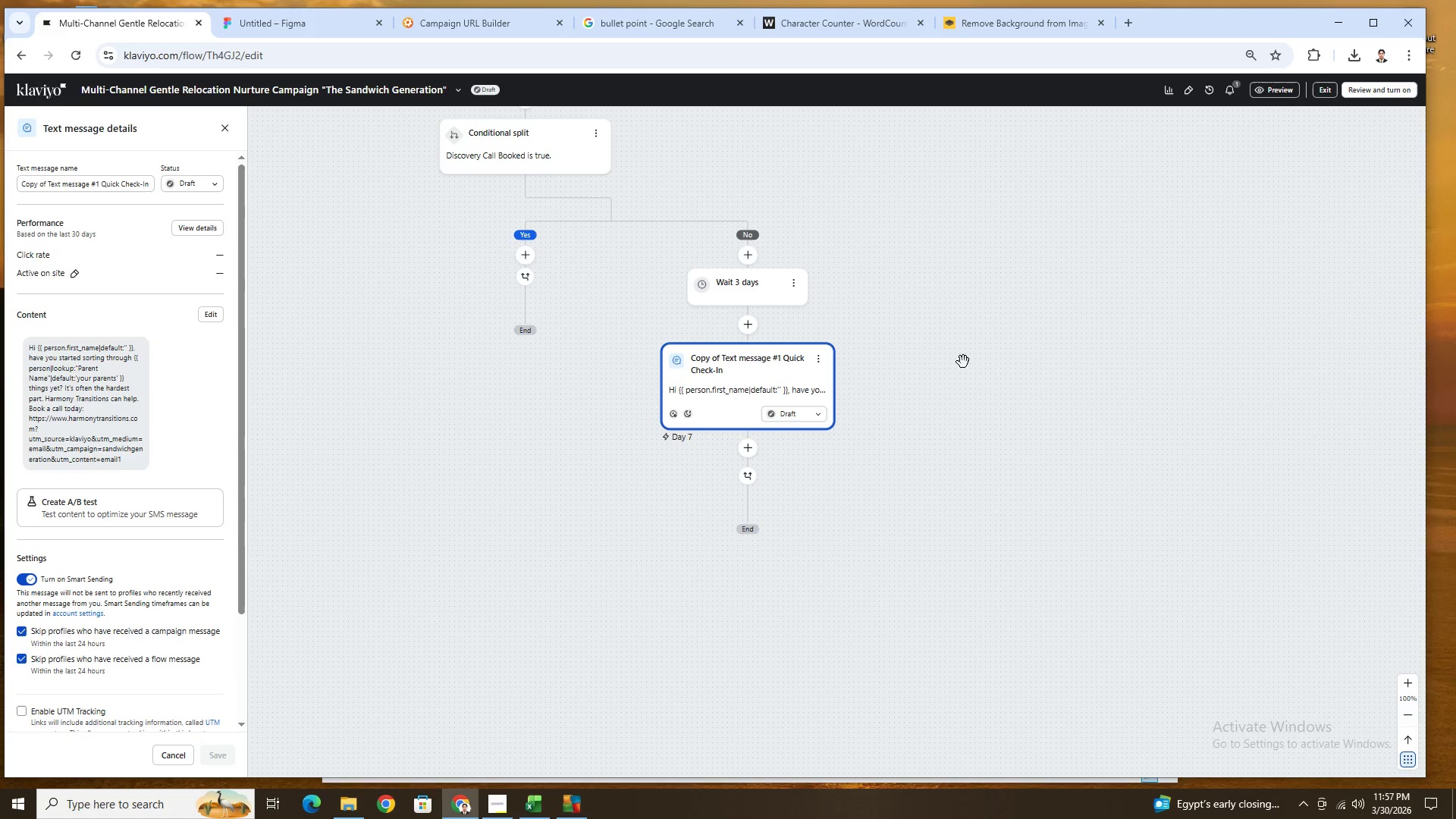 
left_click_drag(start_coordinate=[964, 362], to_coordinate=[1075, 458])
 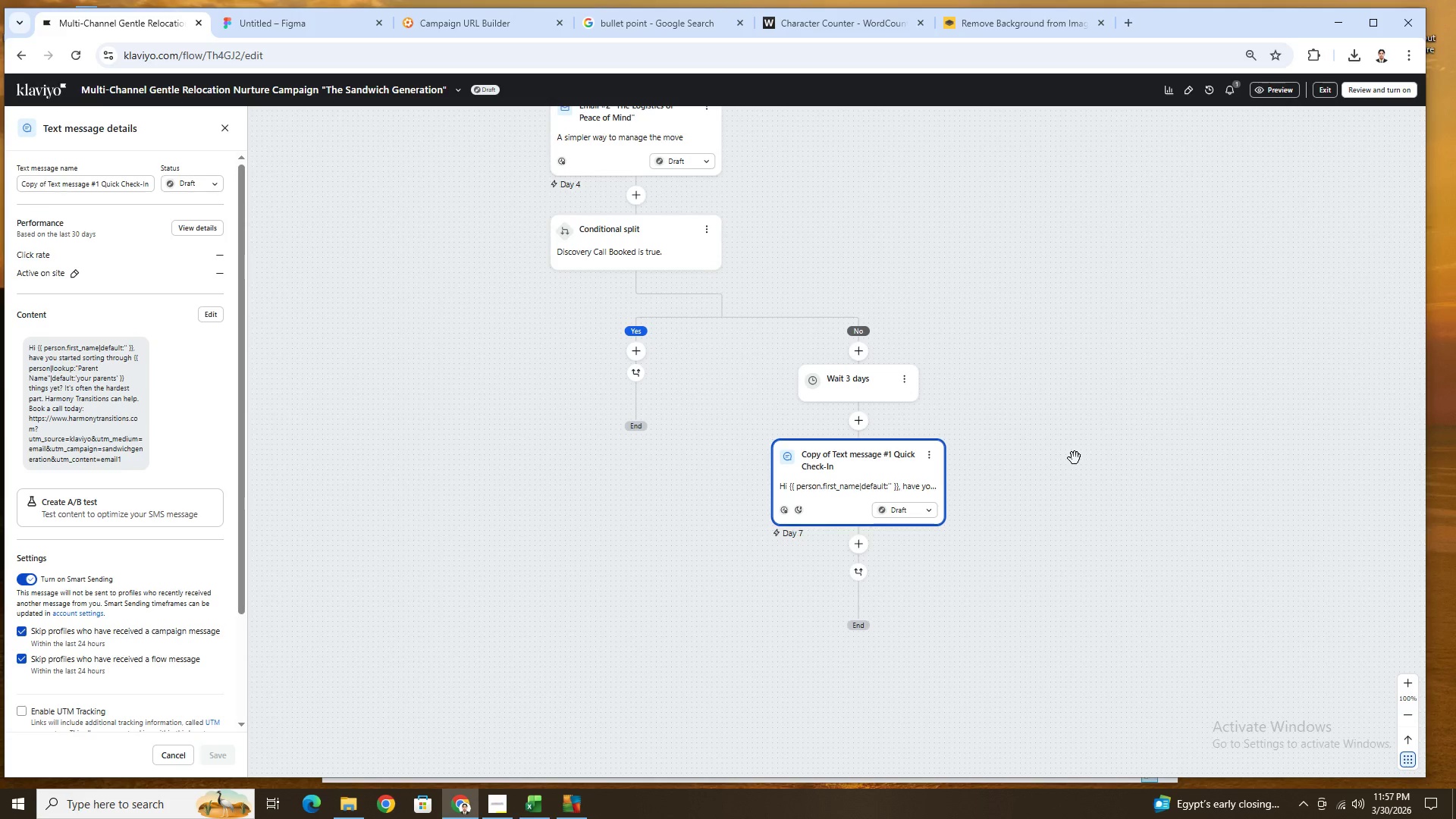 
wait(16.14)
 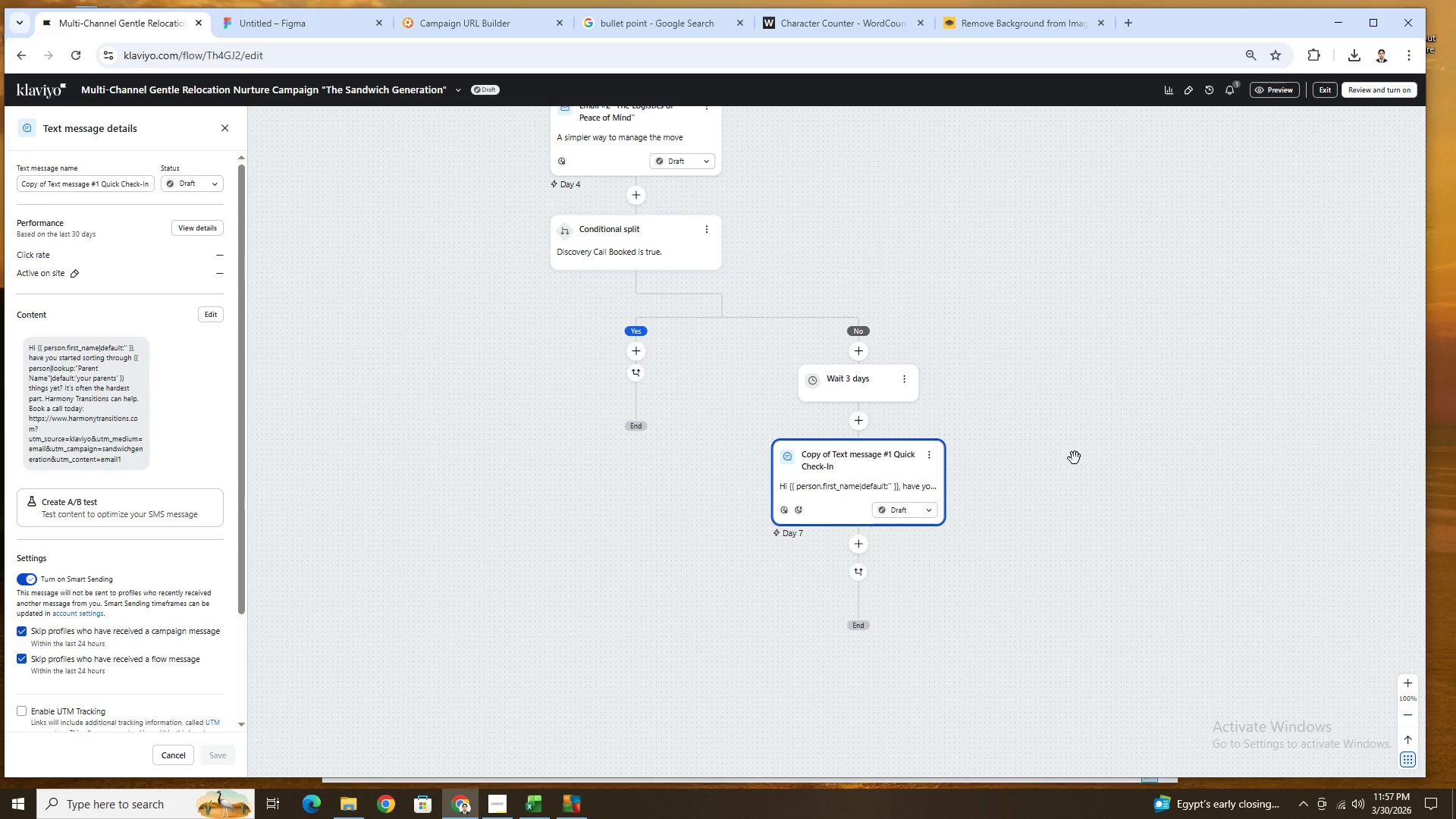 
scroll: coordinate [1022, 368], scroll_direction: down, amount: 1.0
 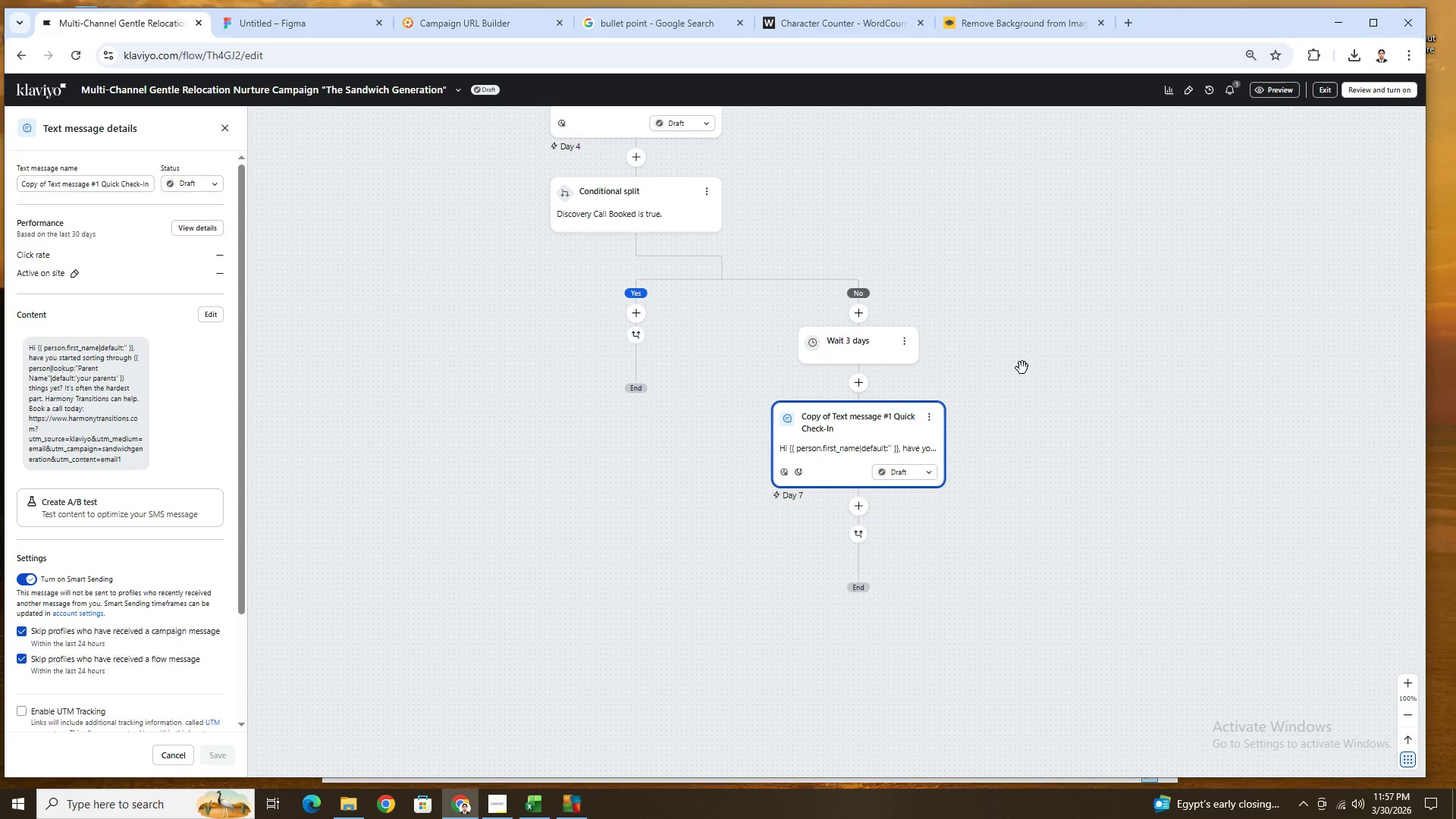 
scroll: coordinate [1022, 368], scroll_direction: up, amount: 1.0
 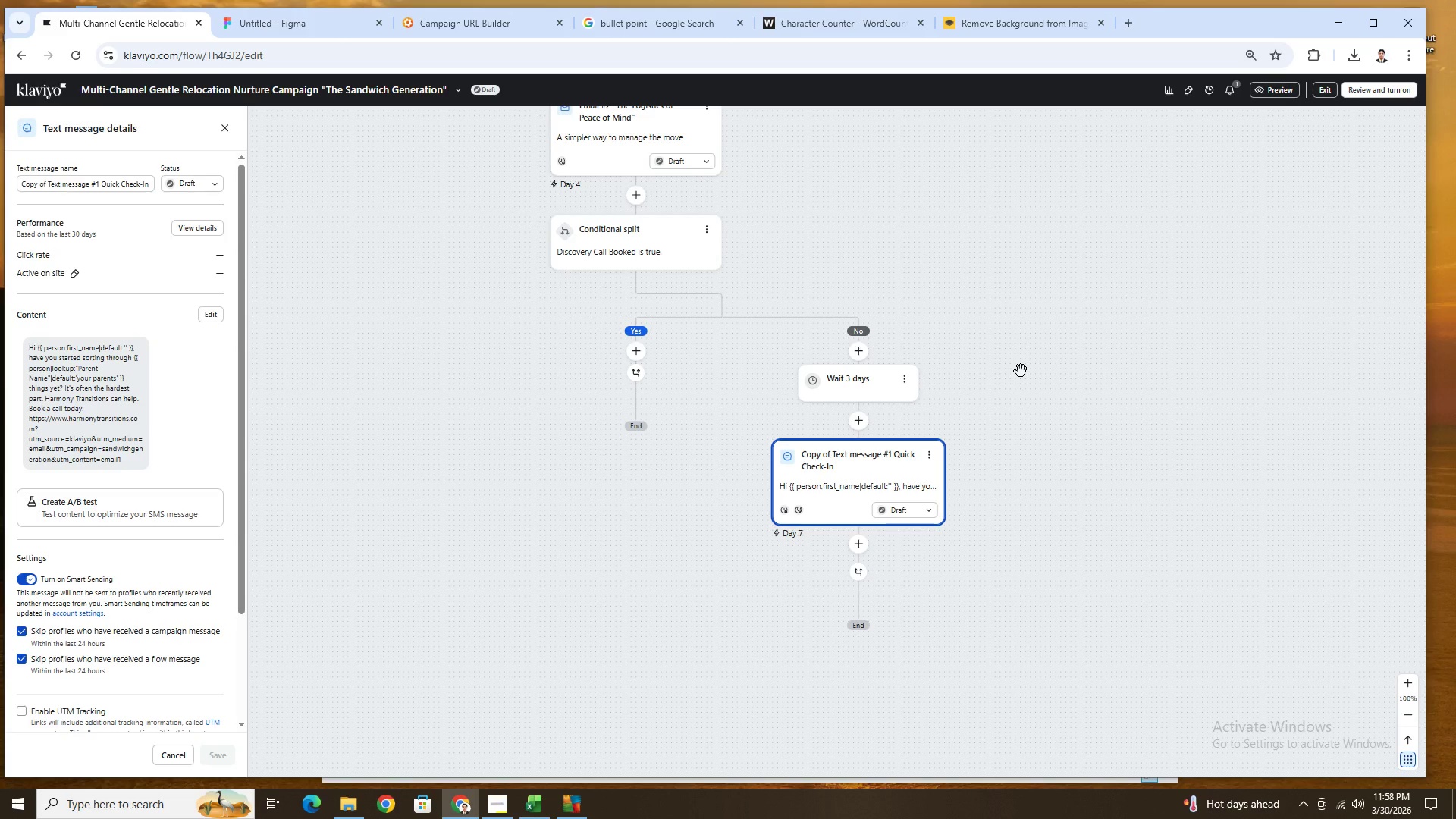 
wait(28.55)
 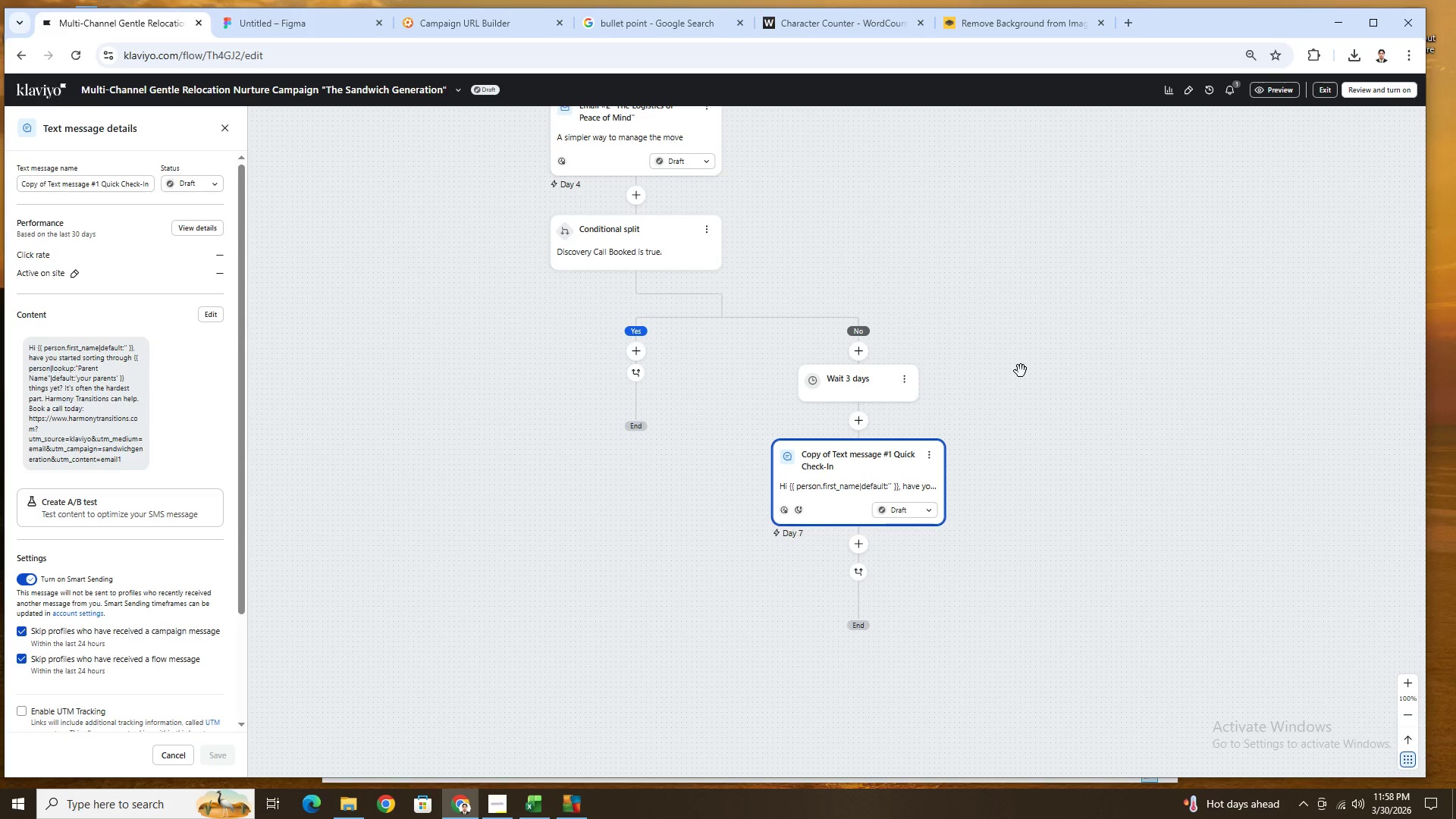 
left_click_drag(start_coordinate=[661, 253], to_coordinate=[792, 368])
 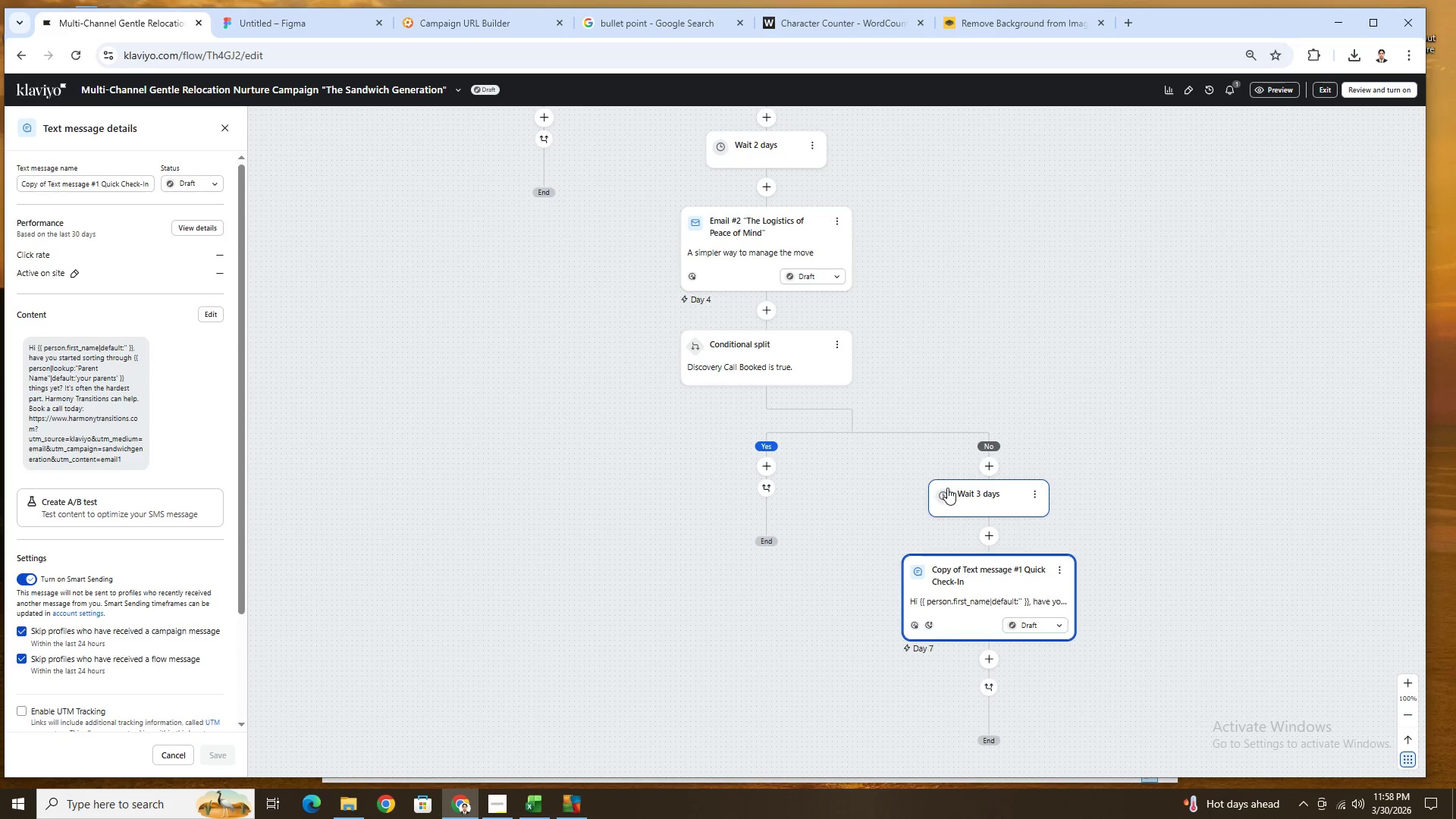 
left_click_drag(start_coordinate=[948, 487], to_coordinate=[785, 331])
 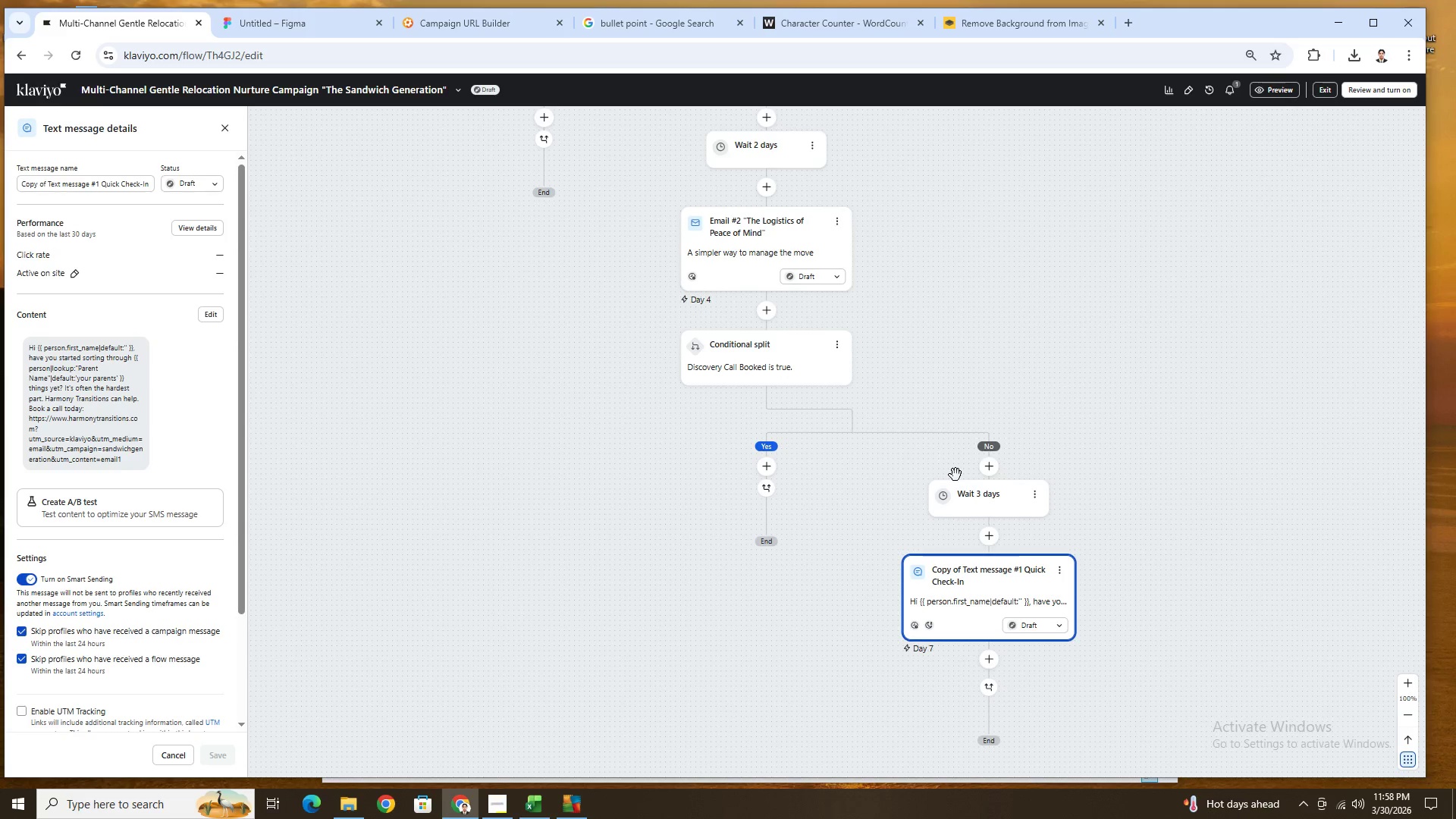 
left_click_drag(start_coordinate=[965, 504], to_coordinate=[773, 317])
 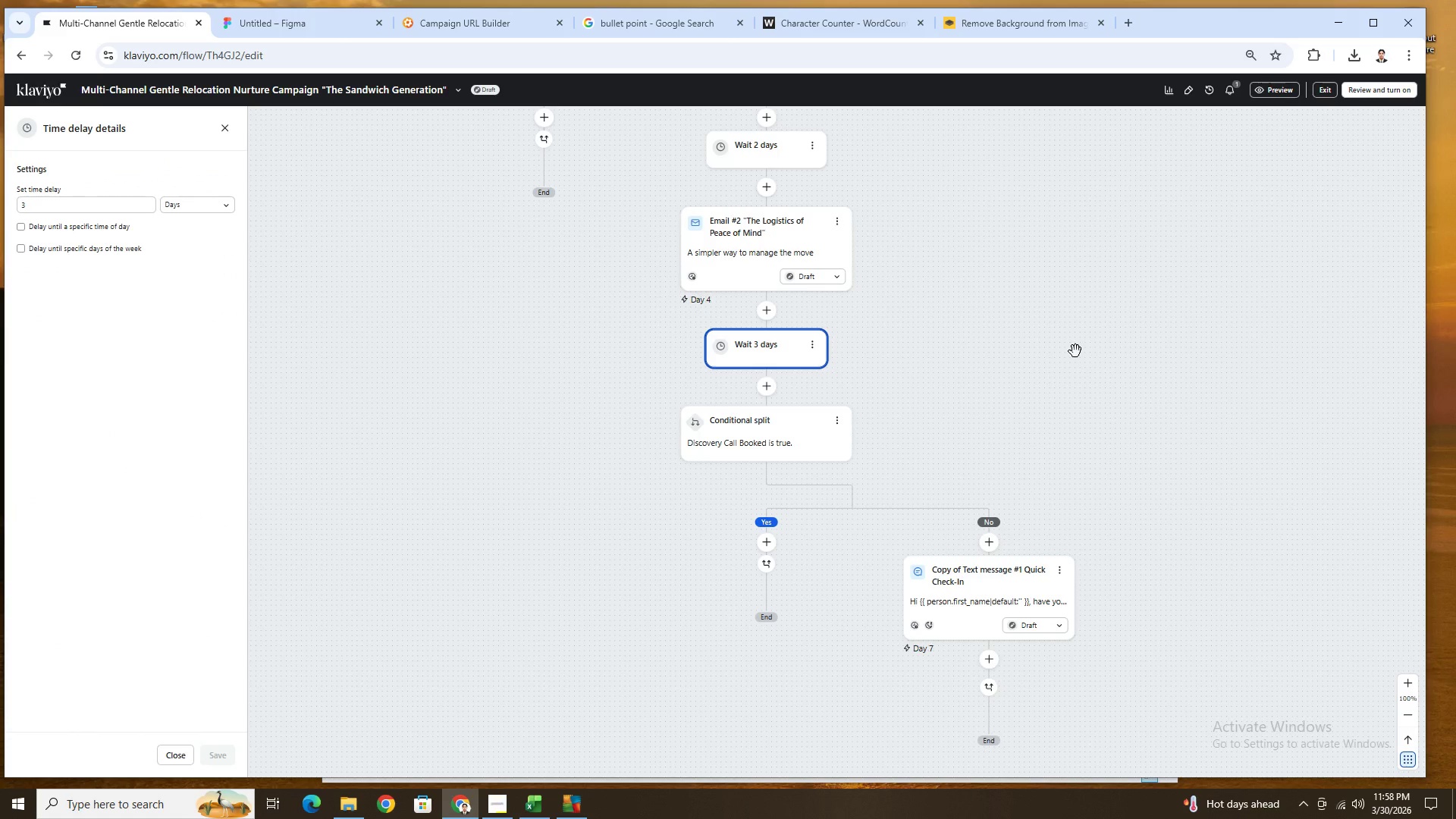 
wait(7.66)
 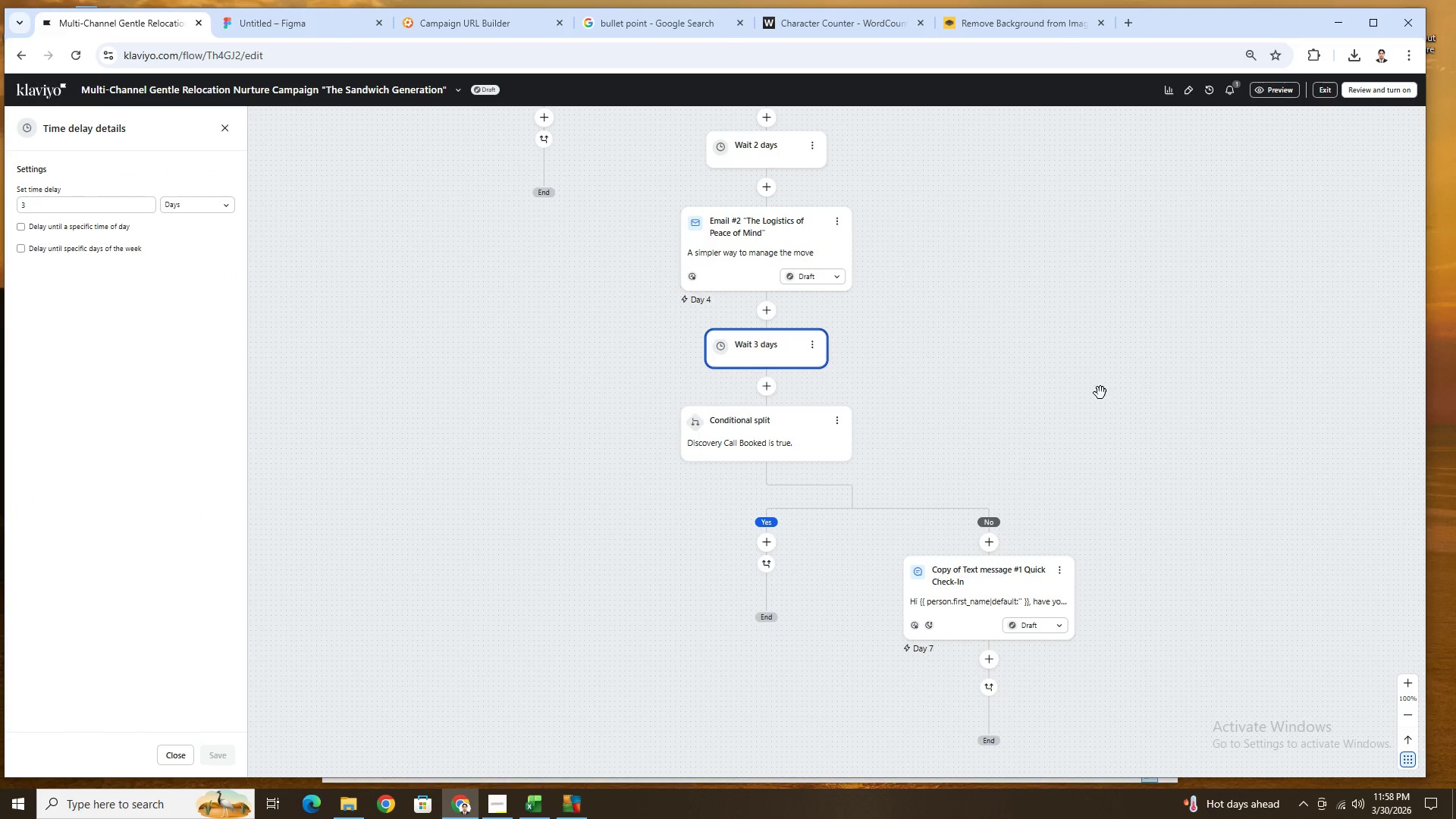 
scroll: coordinate [764, 336], scroll_direction: up, amount: 6.0
 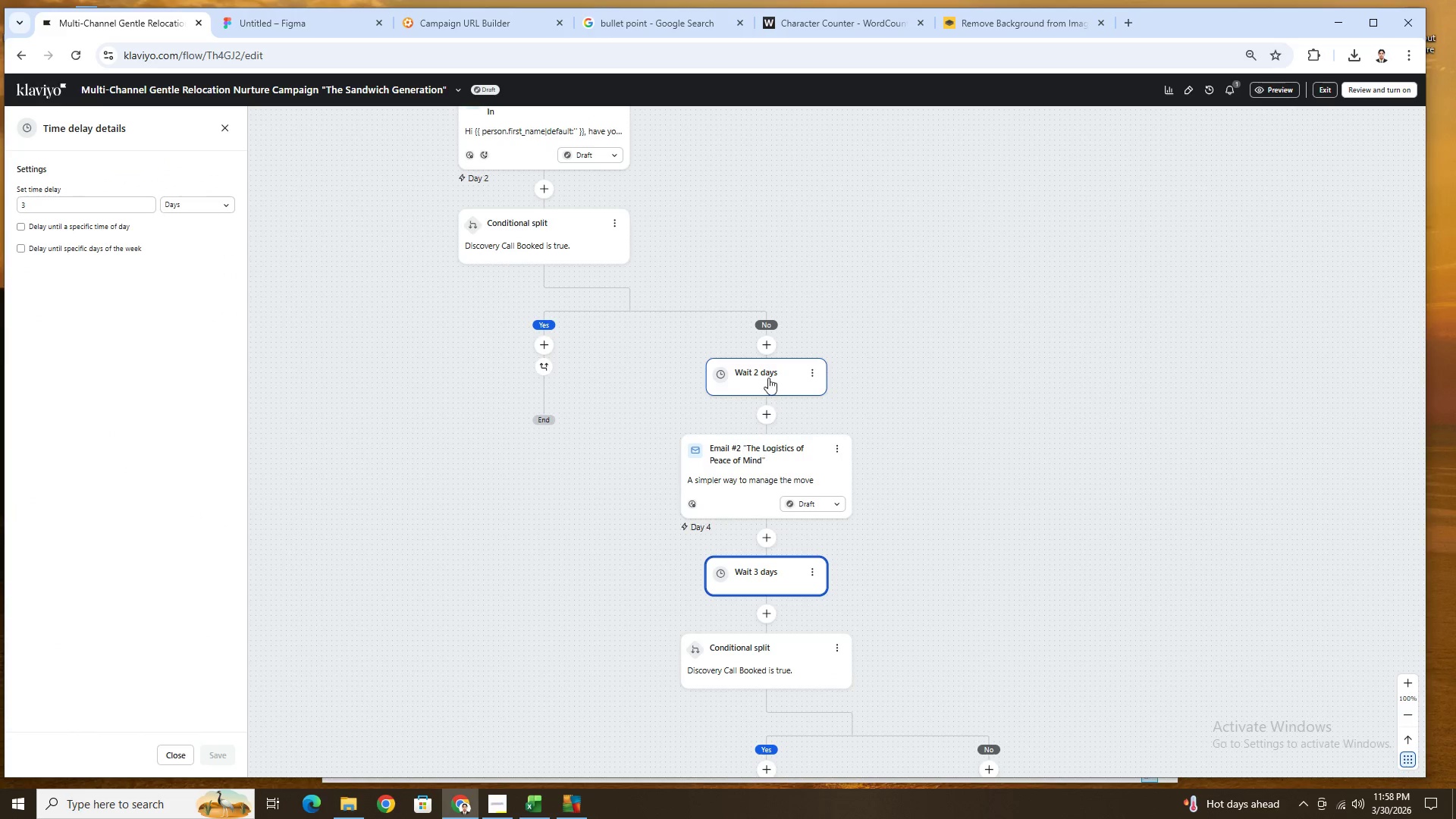 
left_click_drag(start_coordinate=[768, 378], to_coordinate=[543, 199])
 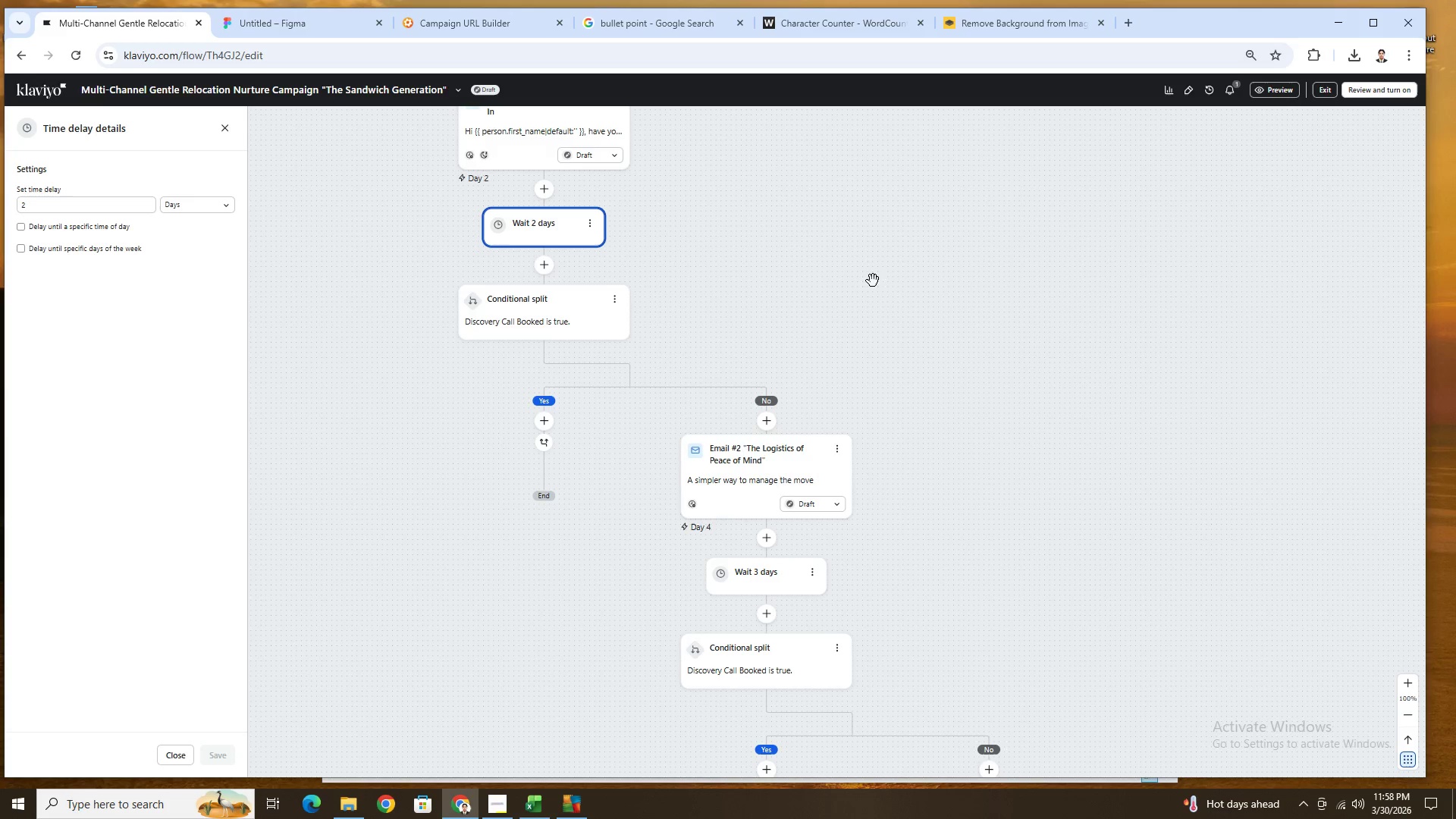 
left_click_drag(start_coordinate=[894, 290], to_coordinate=[1201, 712])
 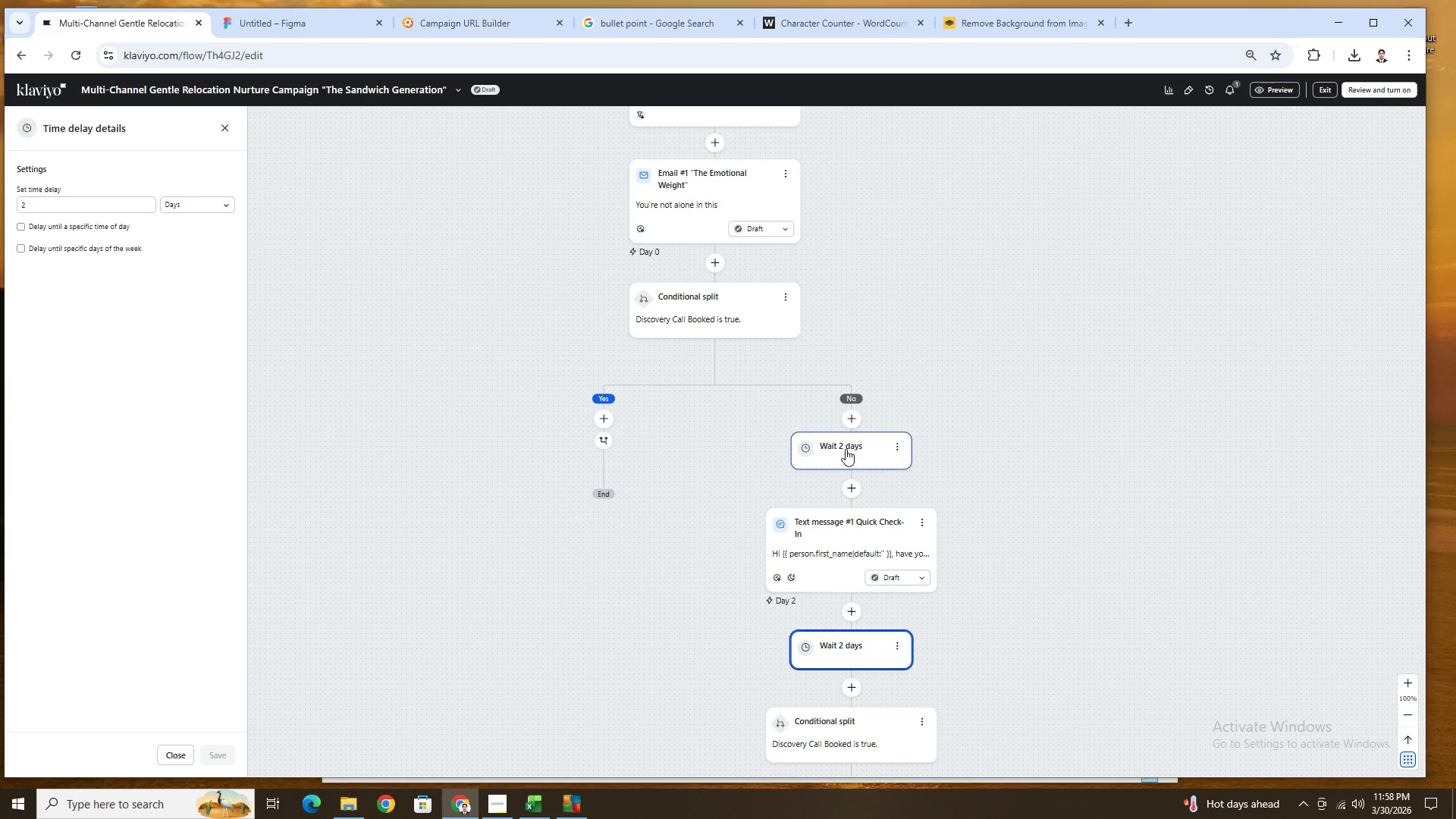 
left_click_drag(start_coordinate=[846, 449], to_coordinate=[718, 274])
 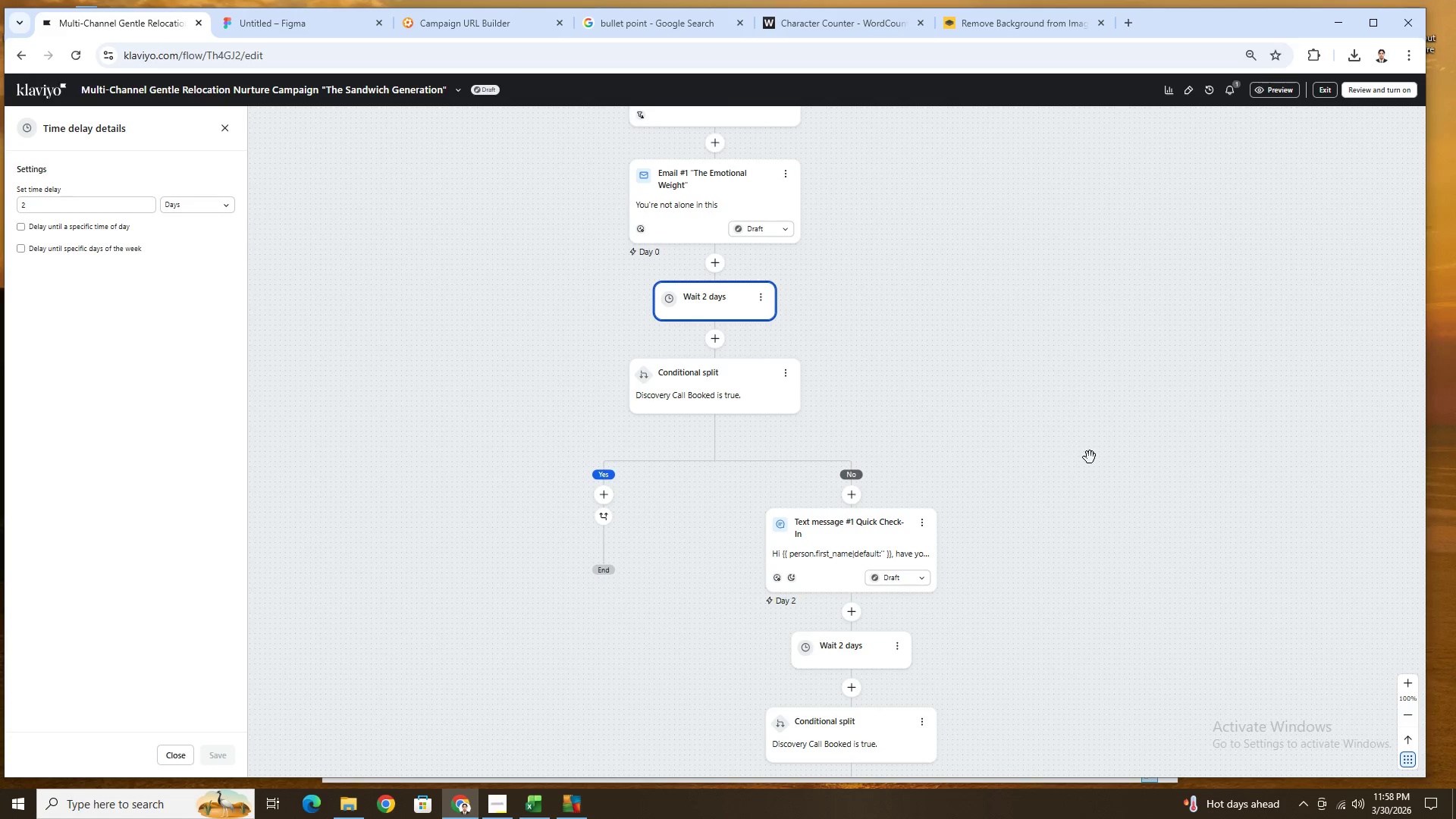 
left_click([1148, 403])
 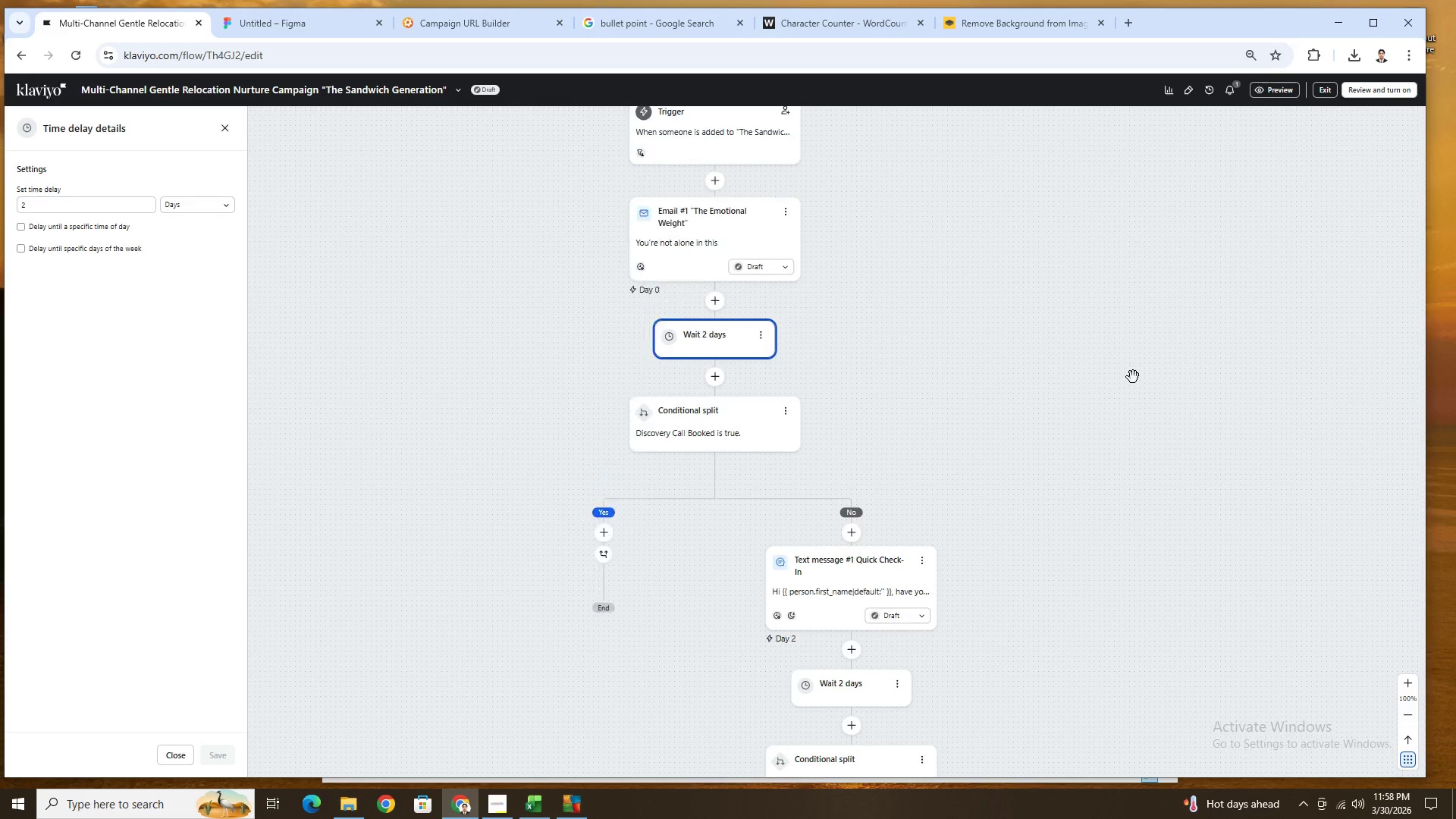 
scroll: coordinate [1133, 377], scroll_direction: up, amount: 3.0
 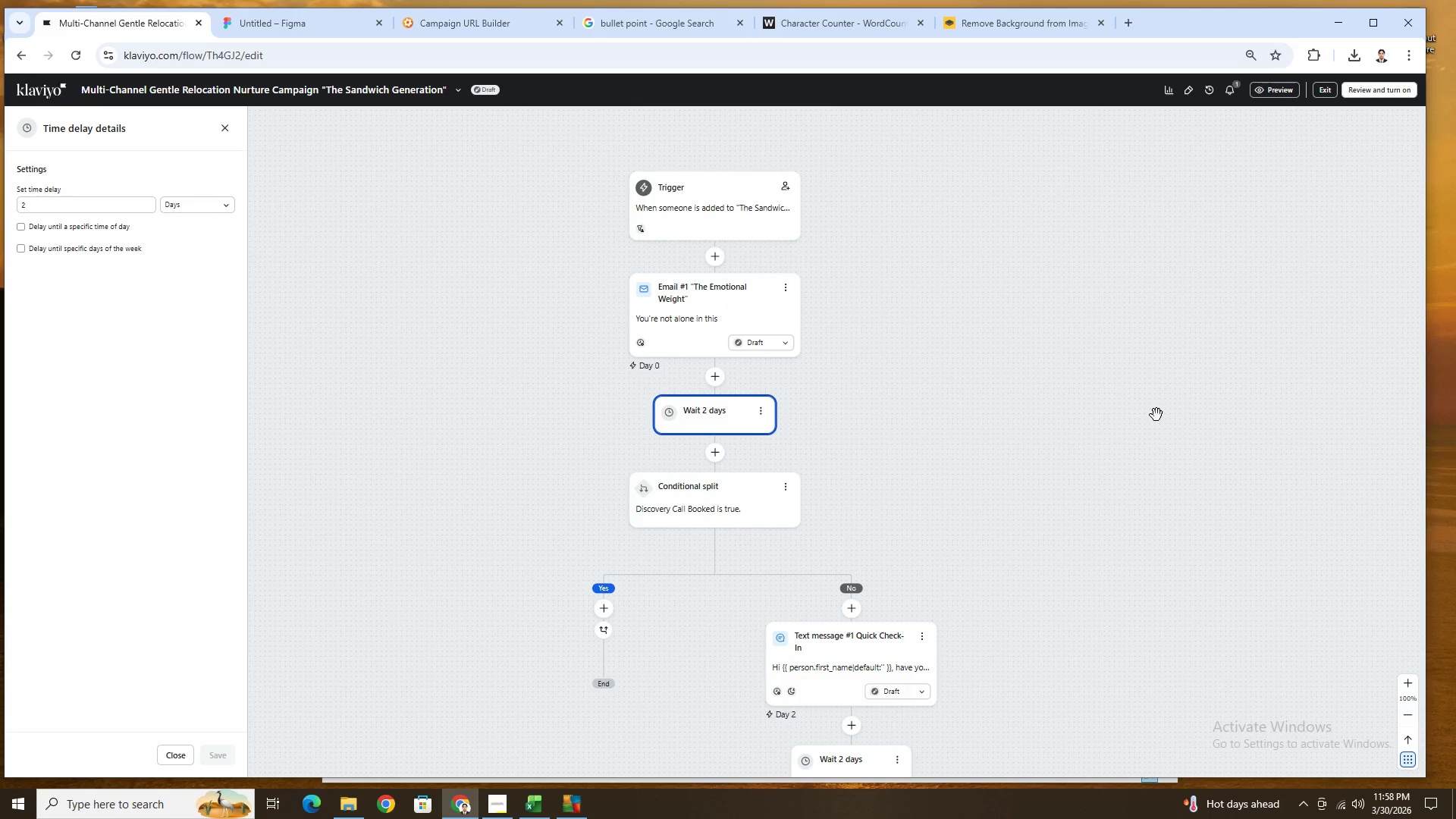 
scroll: coordinate [1156, 415], scroll_direction: down, amount: 3.0
 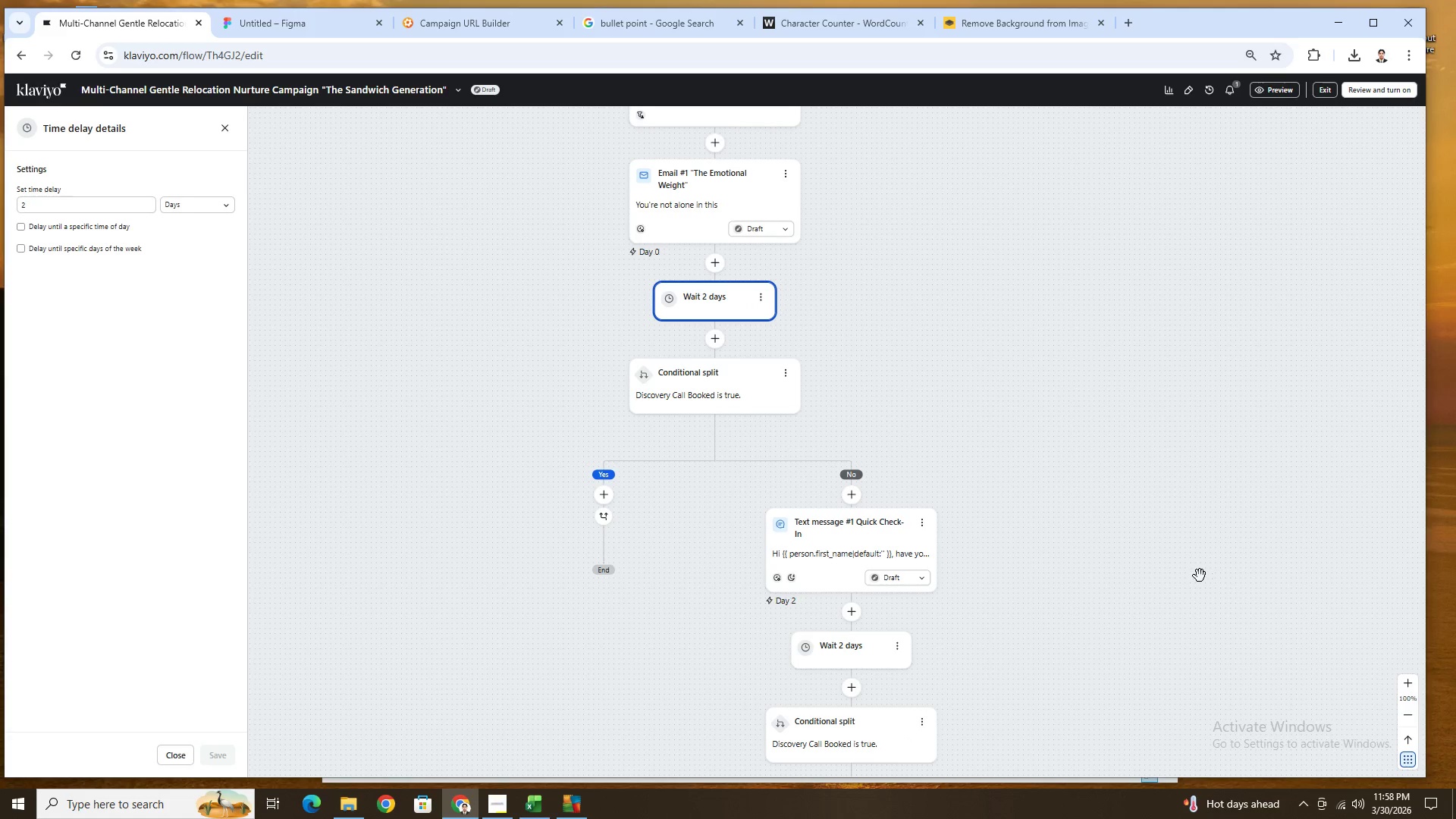 
left_click_drag(start_coordinate=[1216, 593], to_coordinate=[988, 381])
 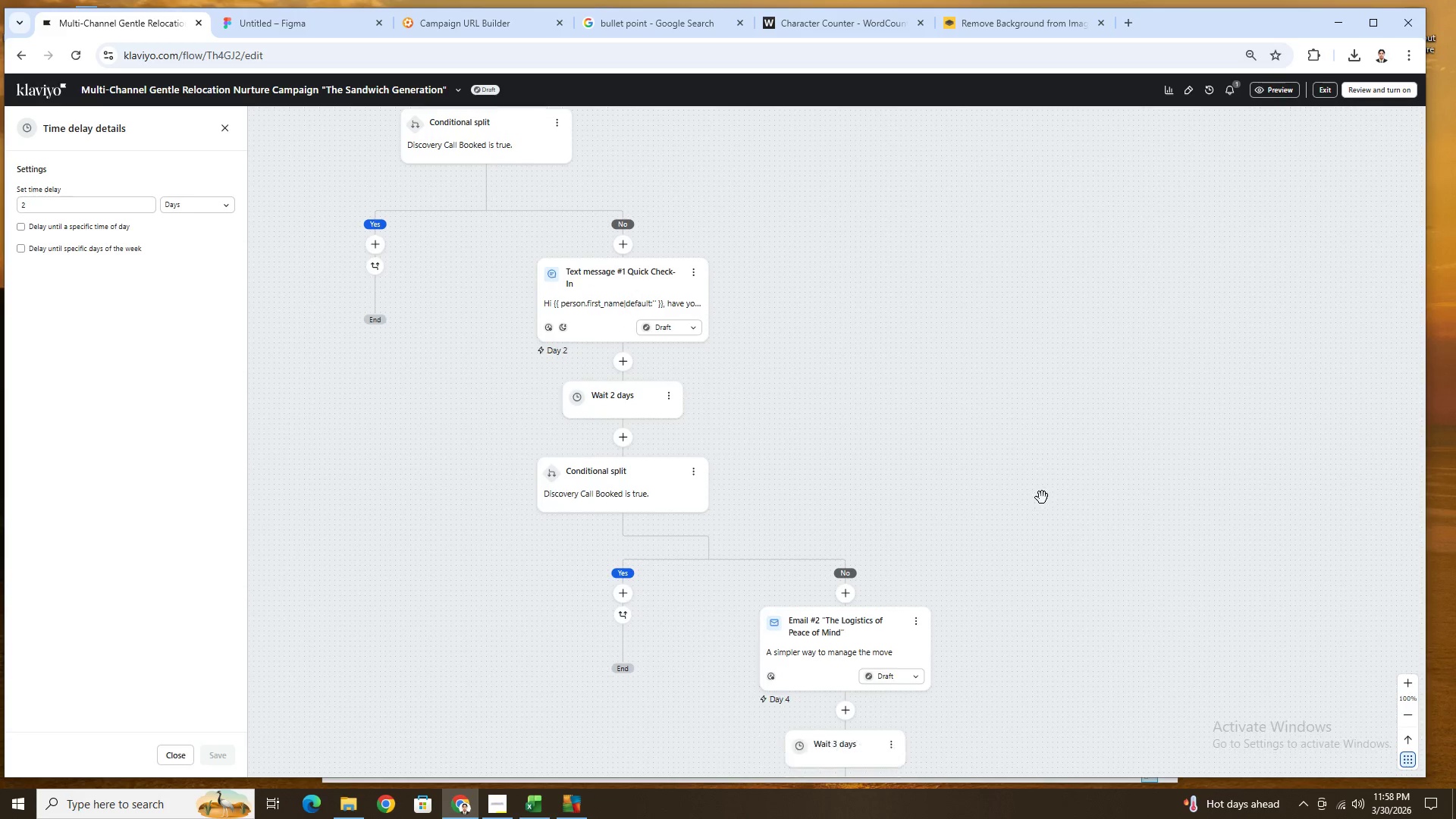 
scroll: coordinate [1042, 497], scroll_direction: down, amount: 5.0
 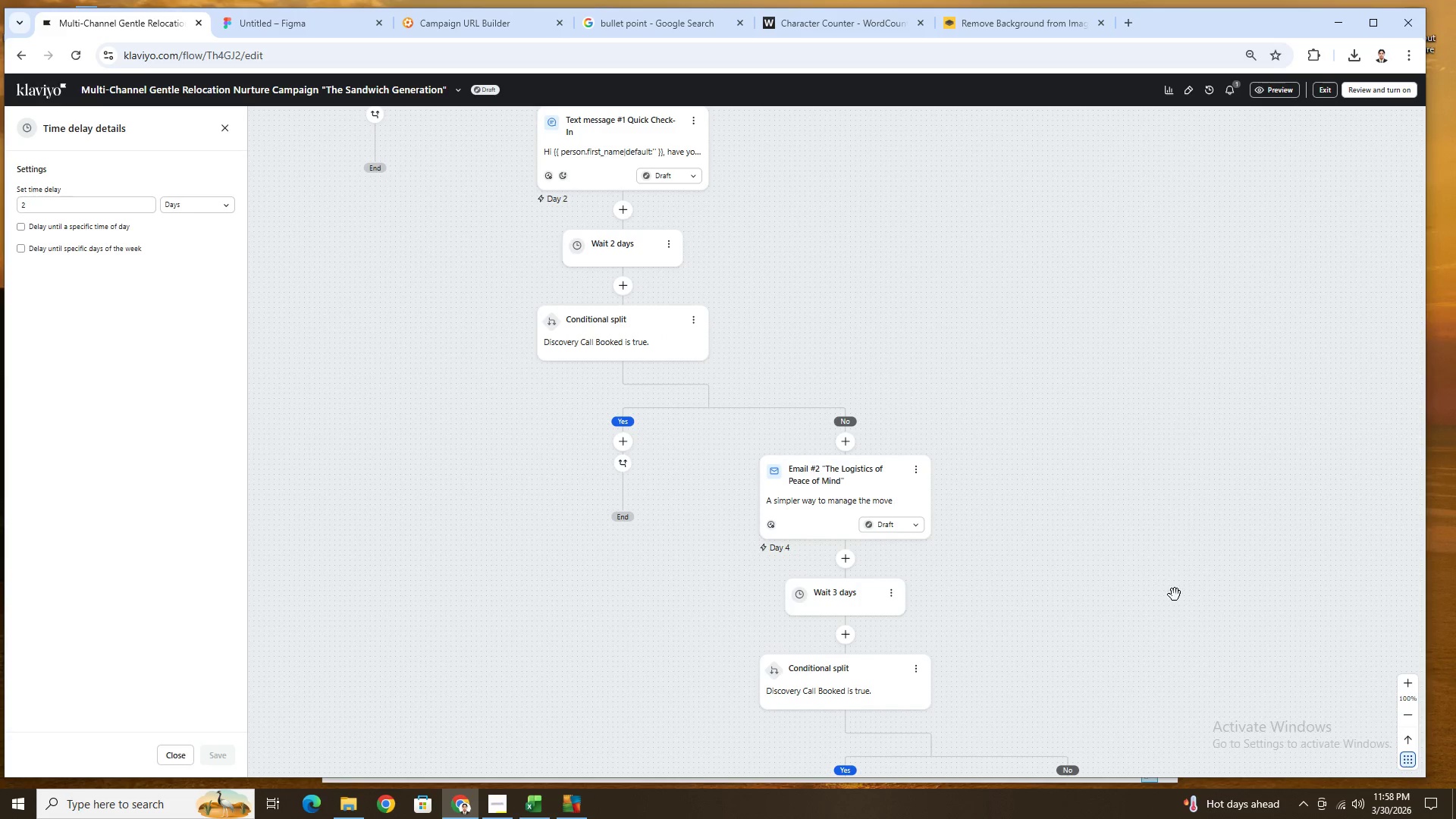 
left_click_drag(start_coordinate=[1175, 595], to_coordinate=[961, 419])
 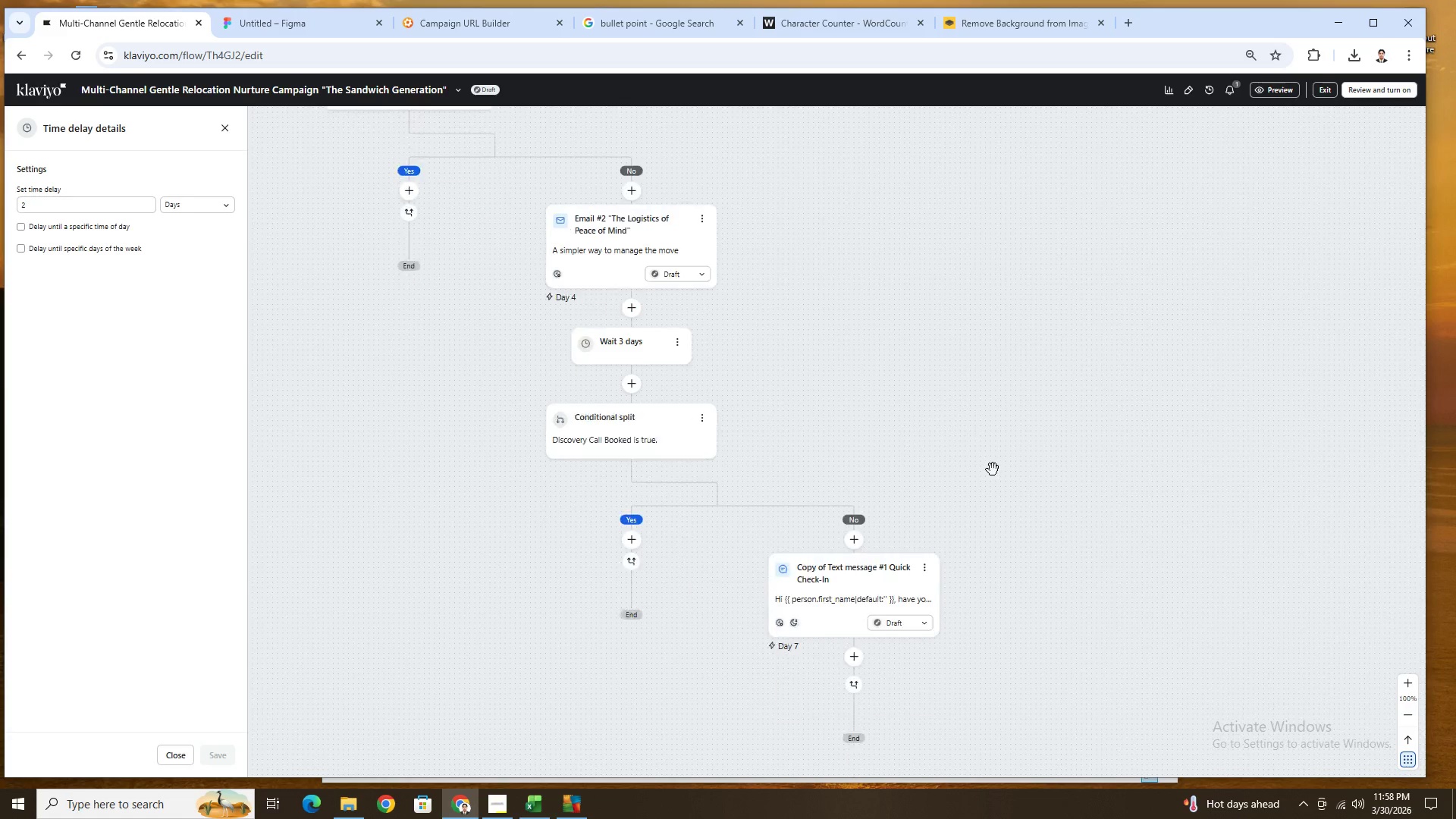 
scroll: coordinate [1161, 566], scroll_direction: down, amount: 6.0
 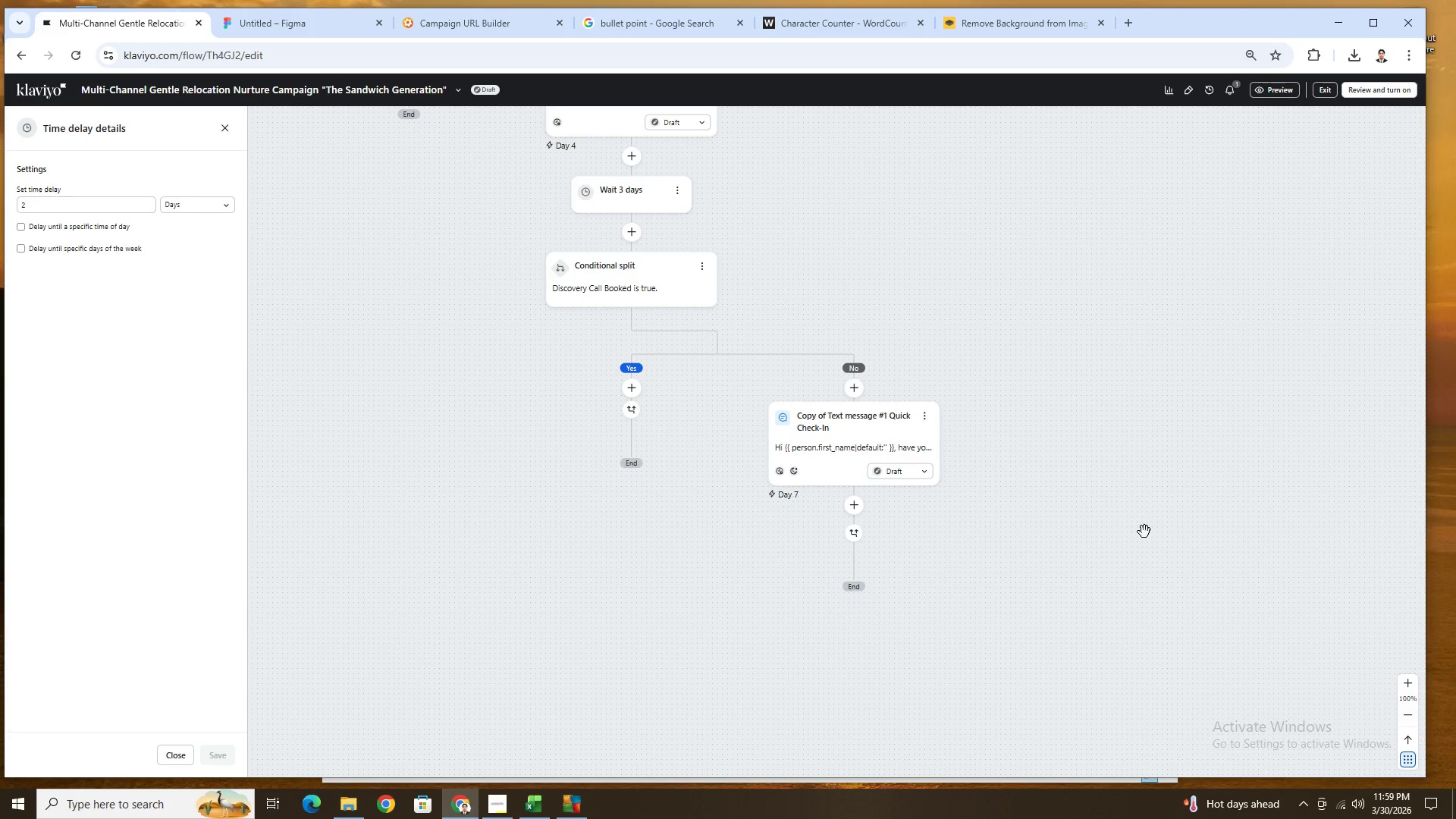 
wait(64.57)
 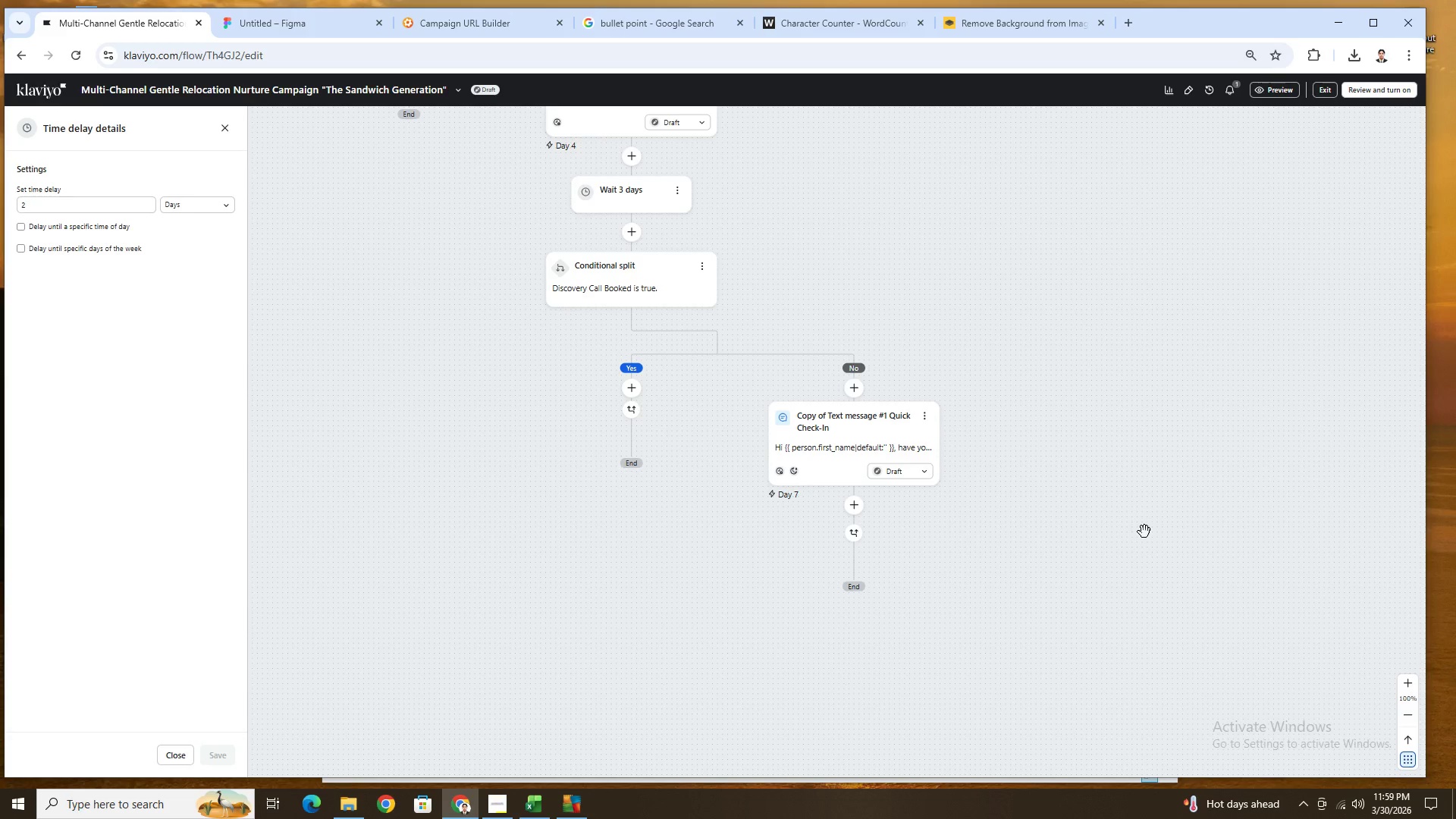 
scroll: coordinate [1108, 495], scroll_direction: up, amount: 3.0
 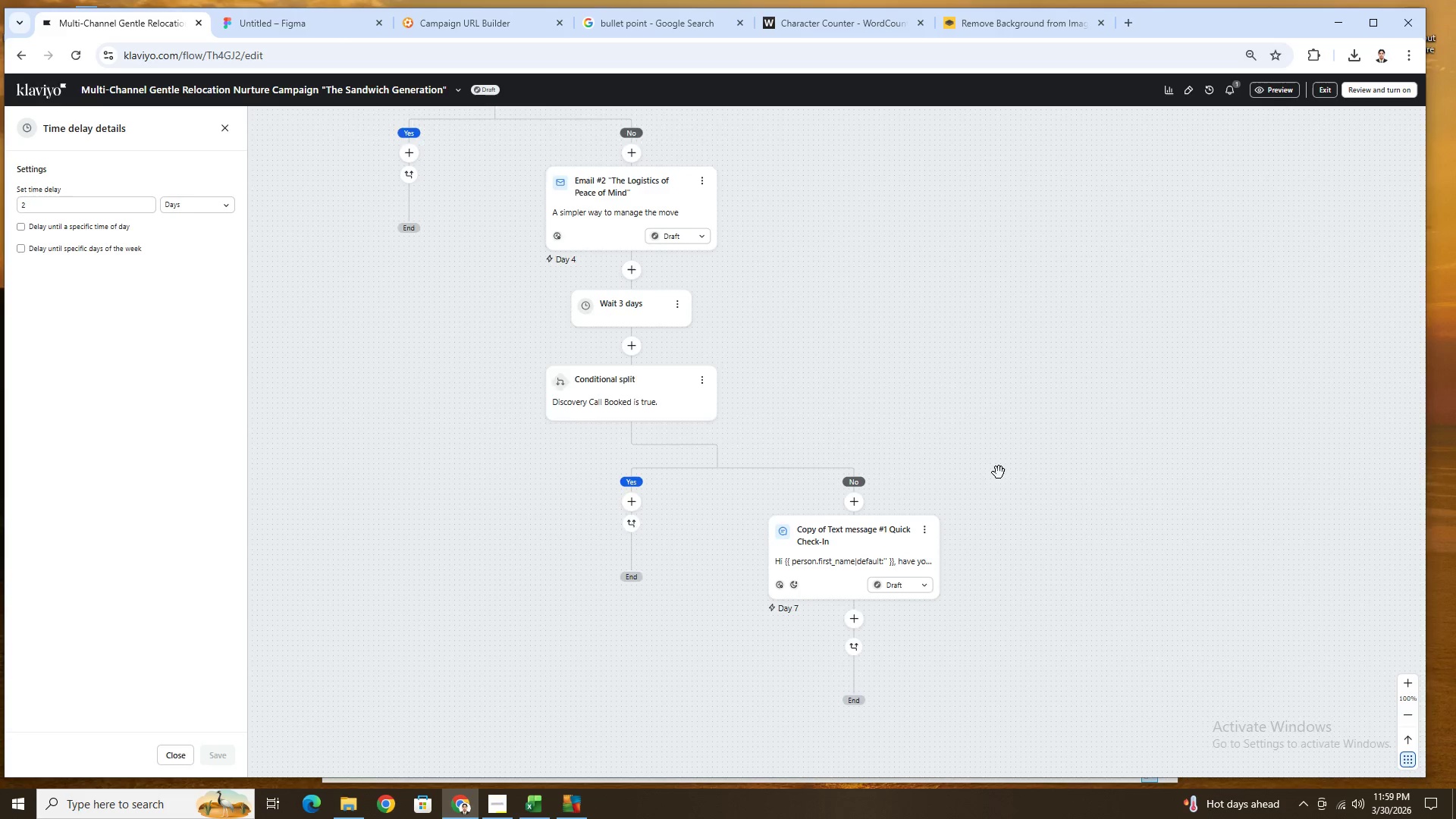 
scroll: coordinate [999, 472], scroll_direction: down, amount: 3.0
 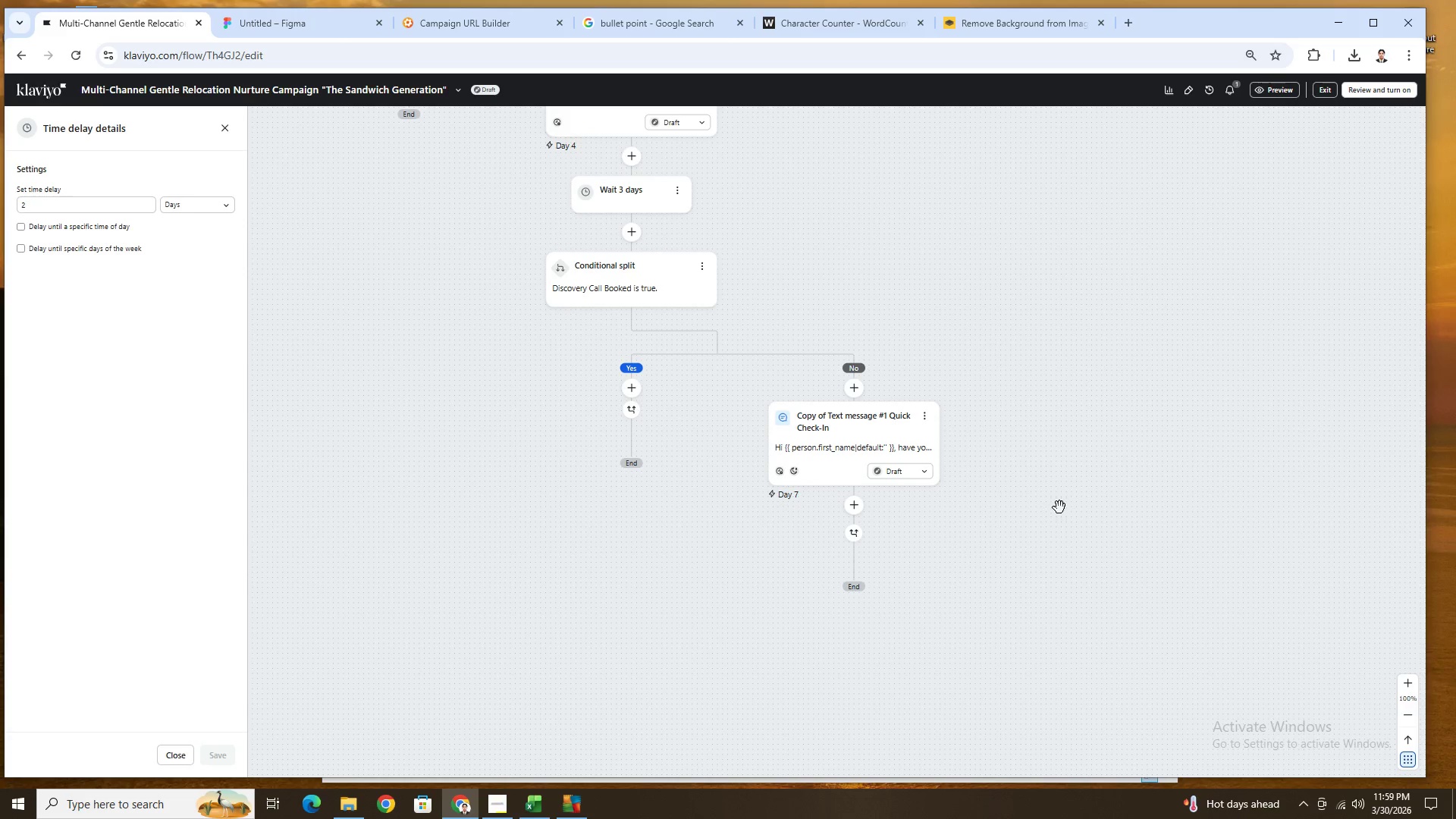 
scroll: coordinate [1059, 510], scroll_direction: up, amount: 2.0
 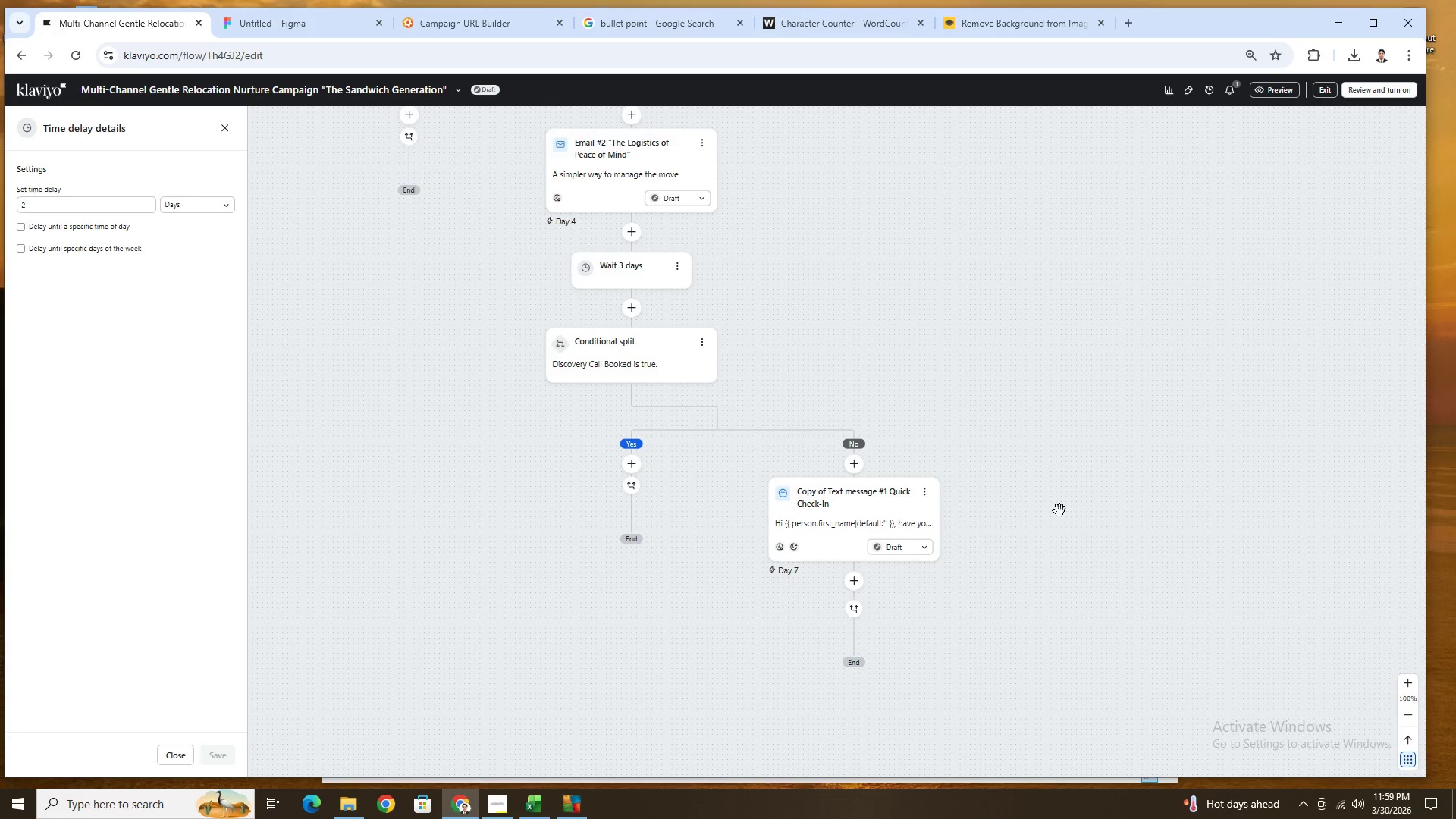 
scroll: coordinate [1059, 510], scroll_direction: down, amount: 2.0
 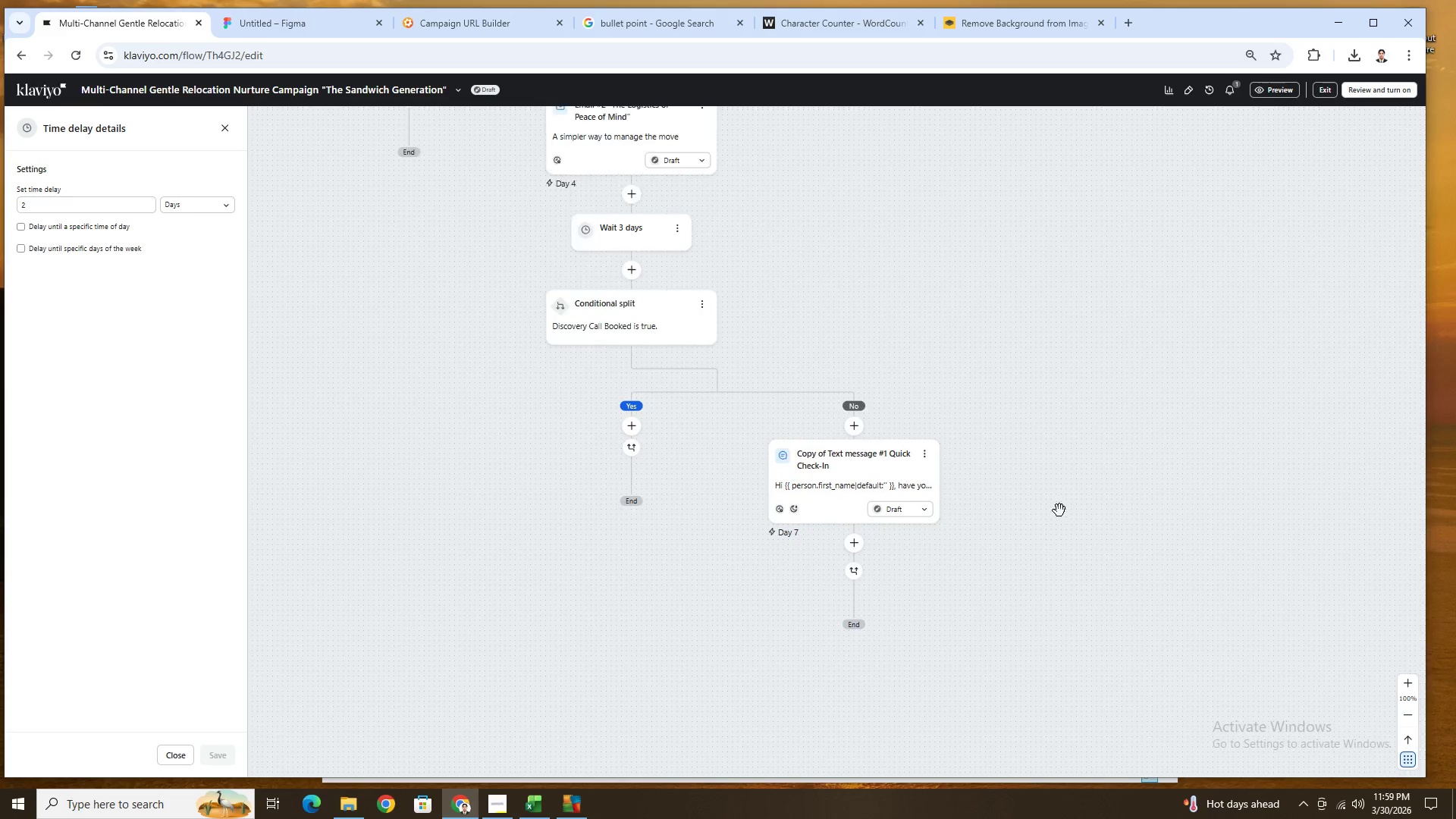 
scroll: coordinate [1059, 510], scroll_direction: up, amount: 2.0
 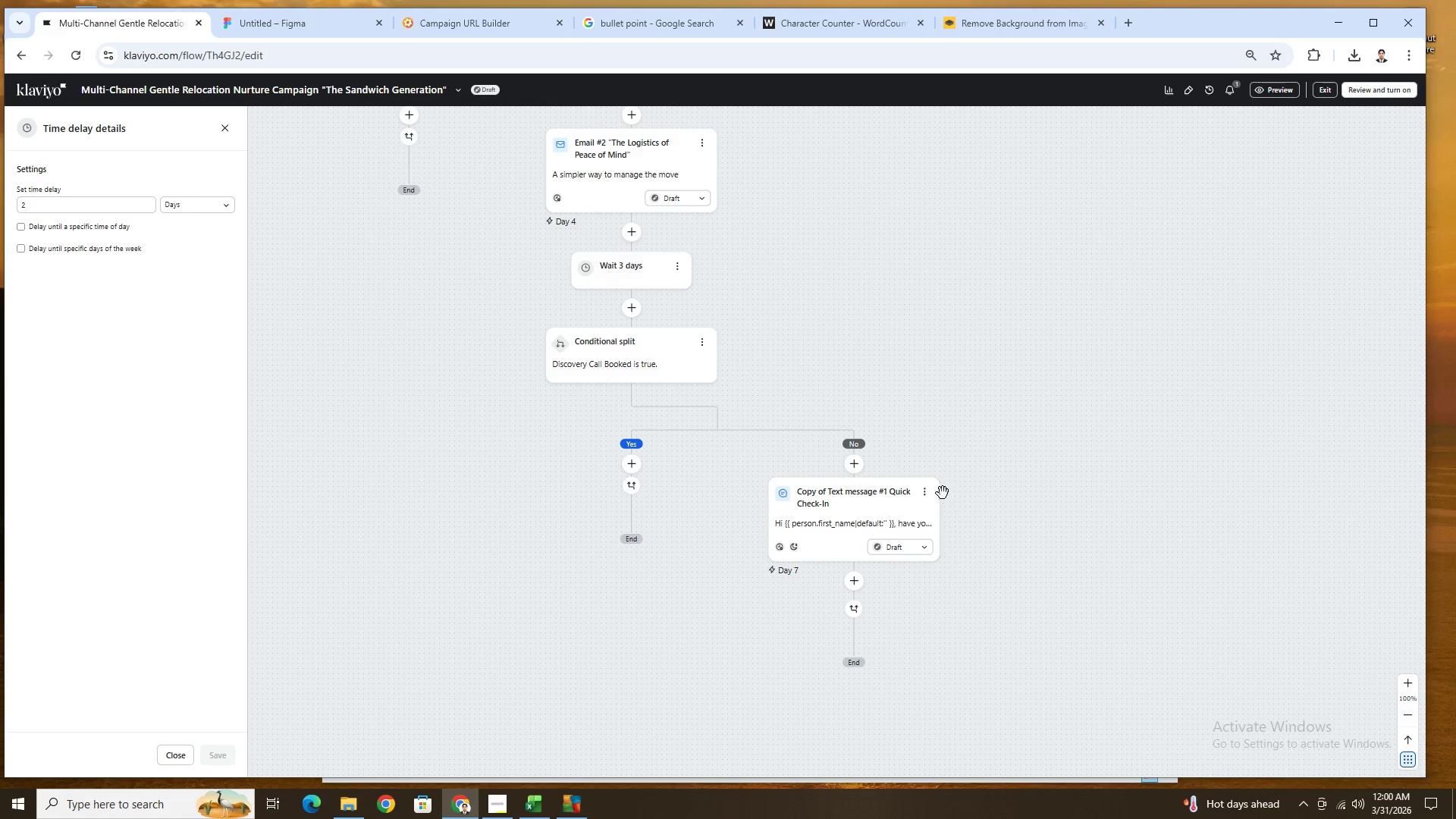 
left_click([935, 497])
 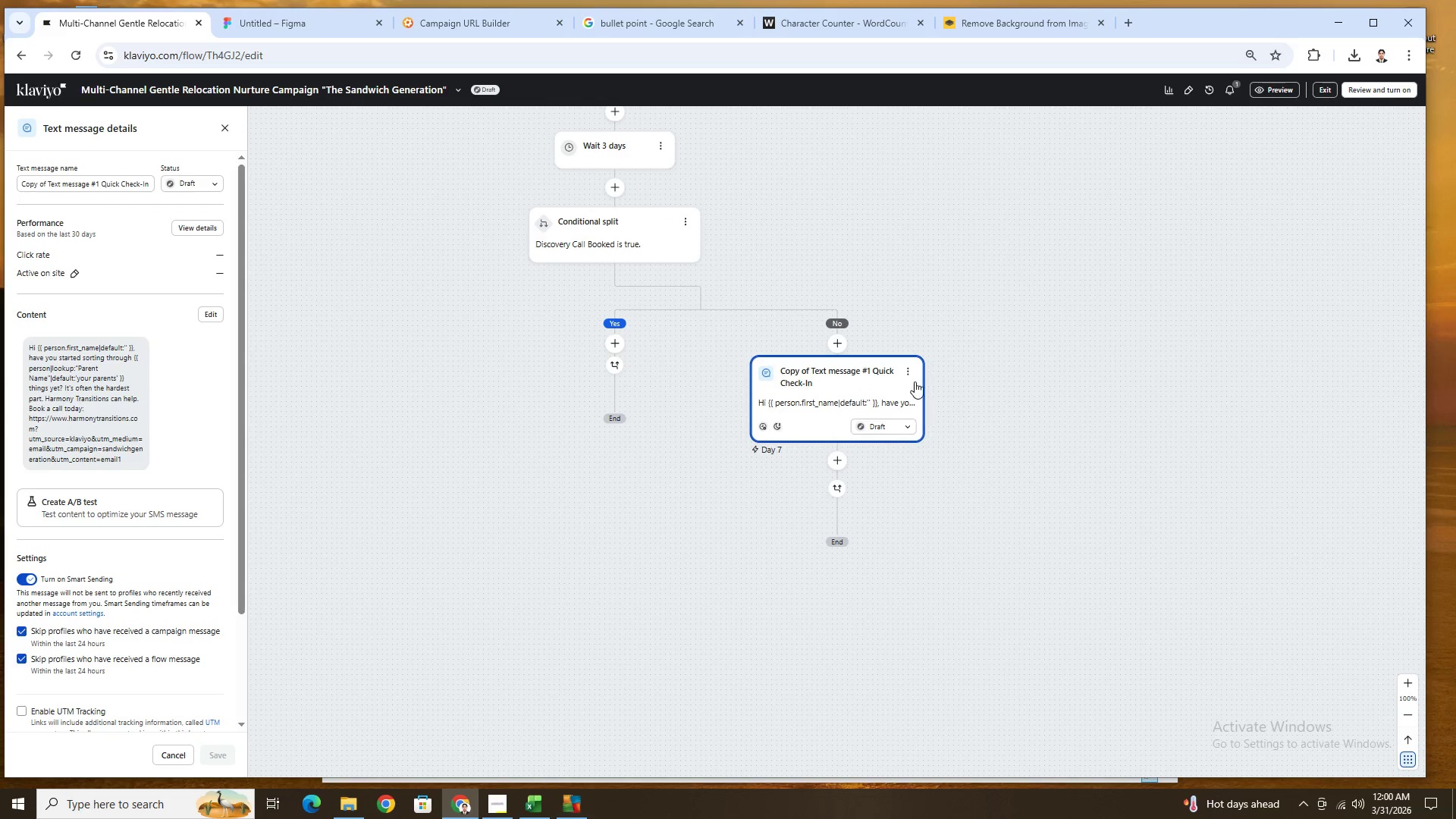 
left_click([913, 372])
 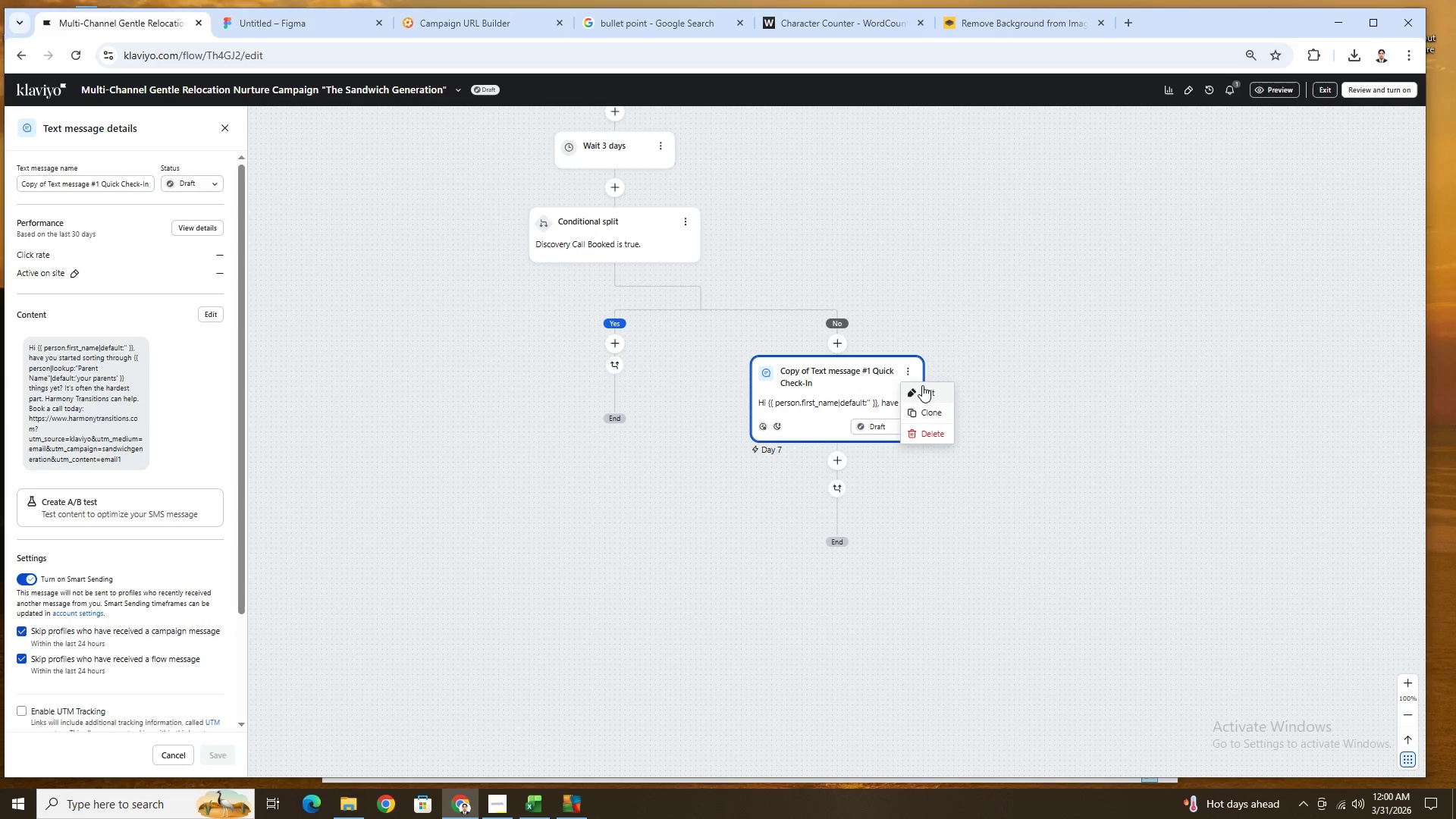 
left_click([922, 385])
 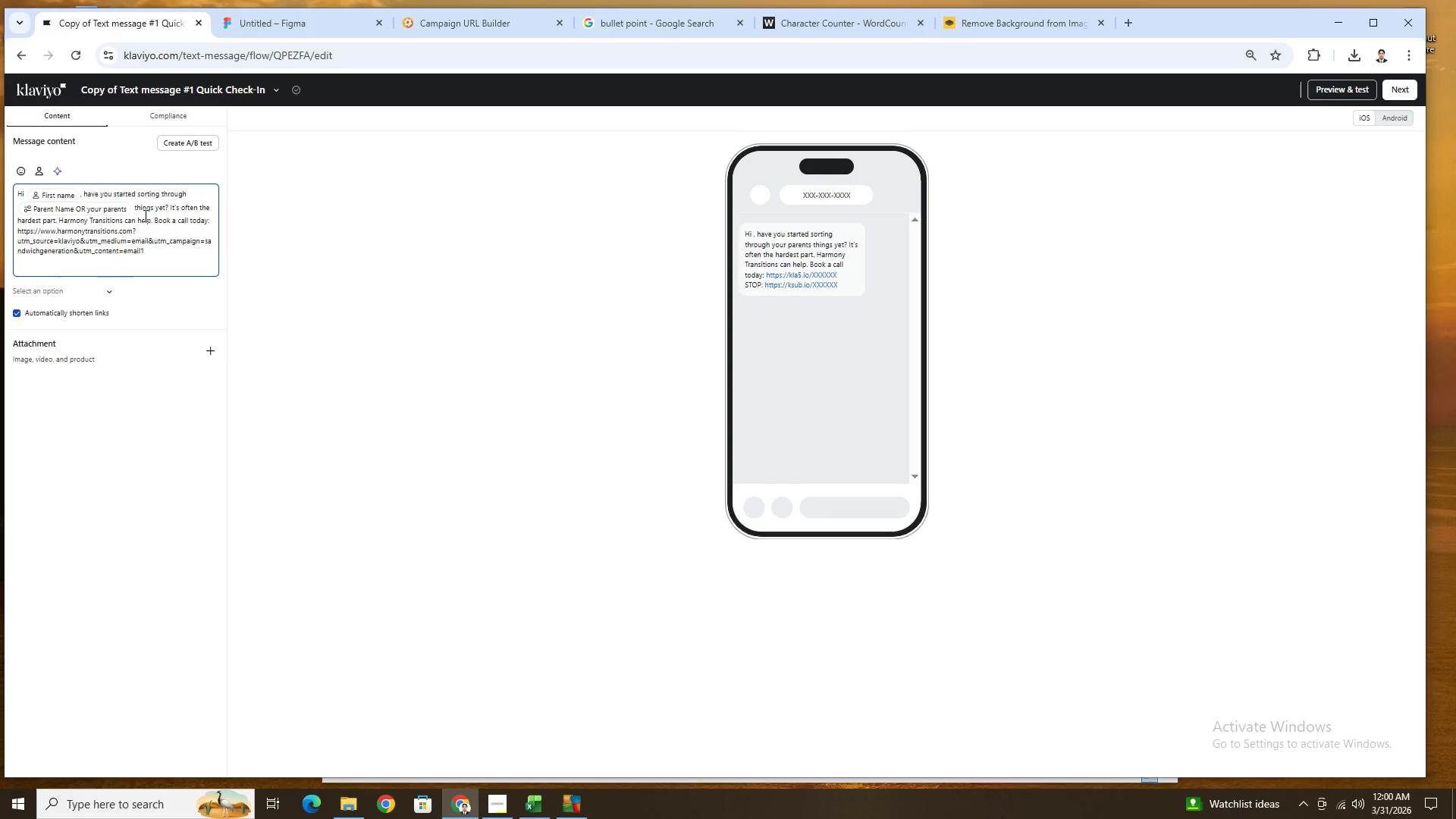 
wait(32.5)
 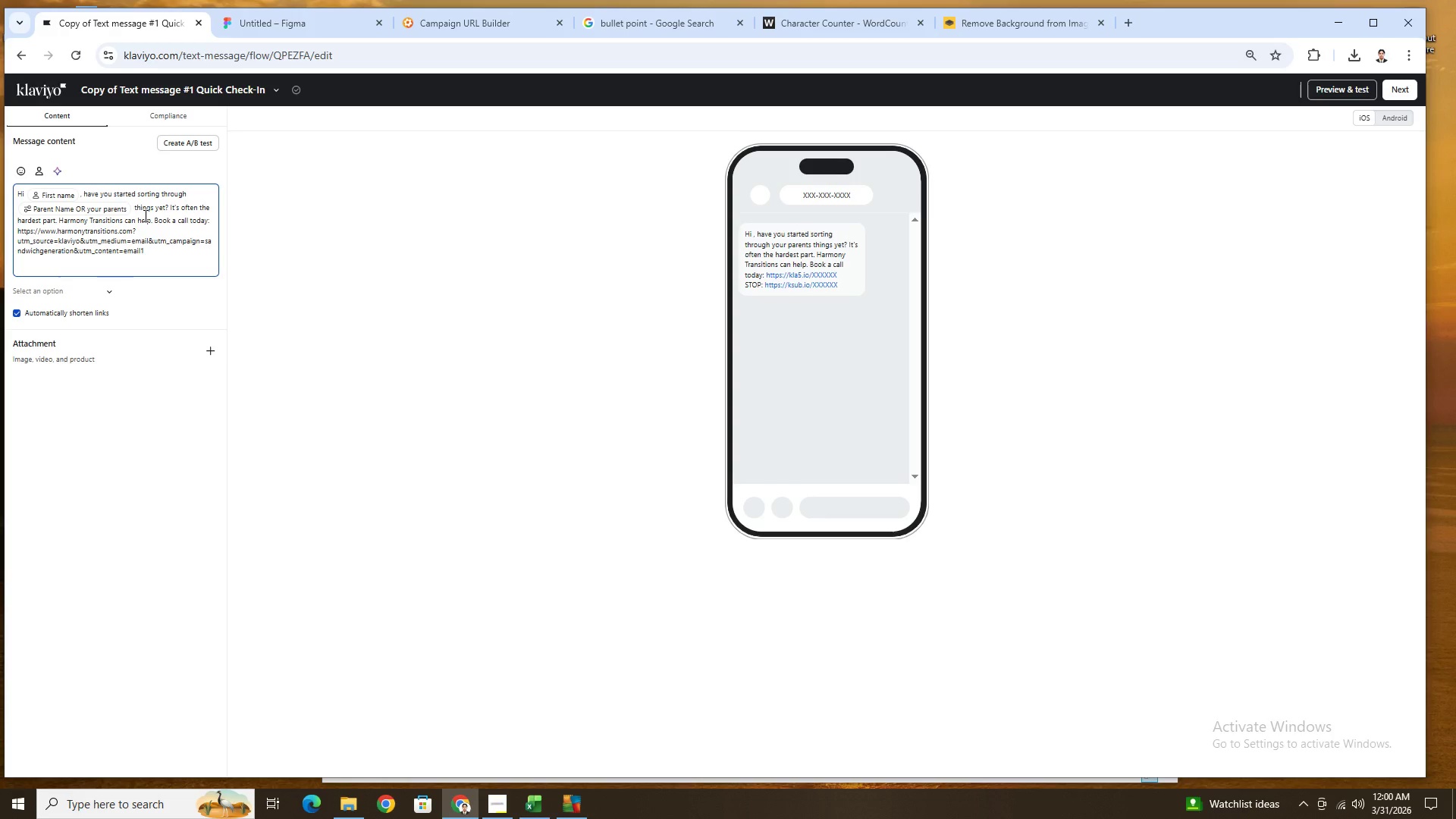 
left_click([194, 224])
 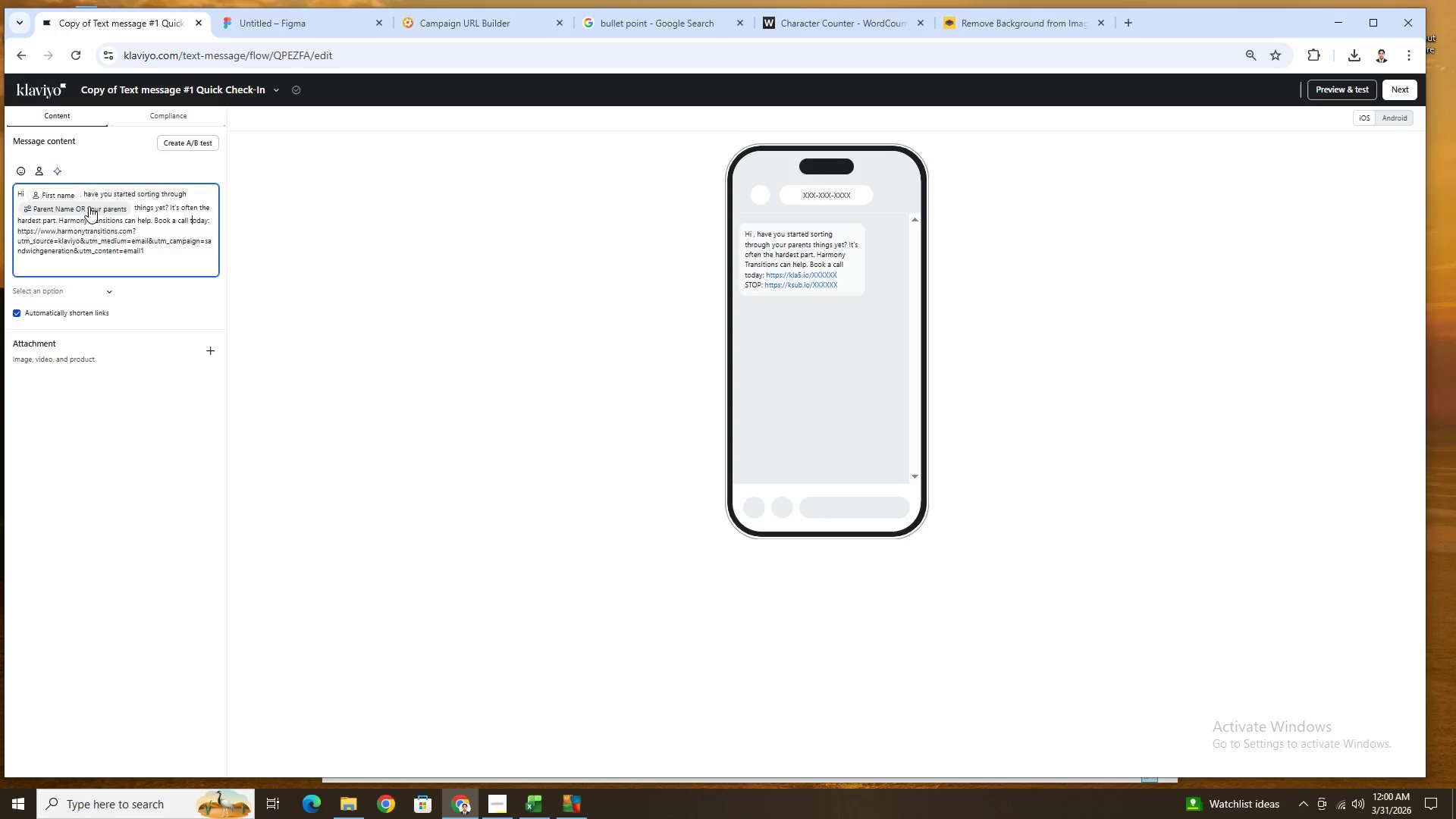 
wait(14.39)
 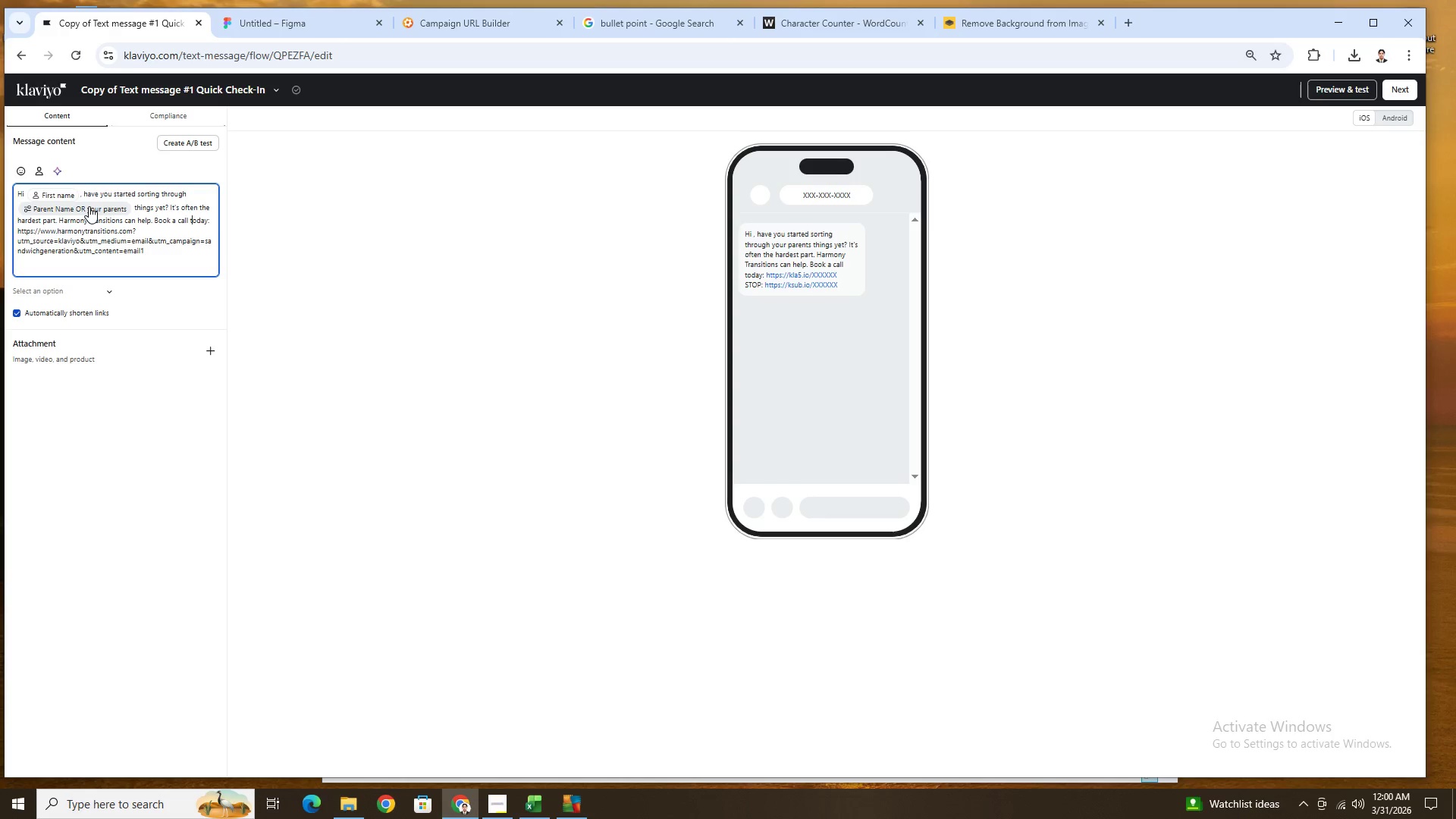 
left_click([496, 805])